 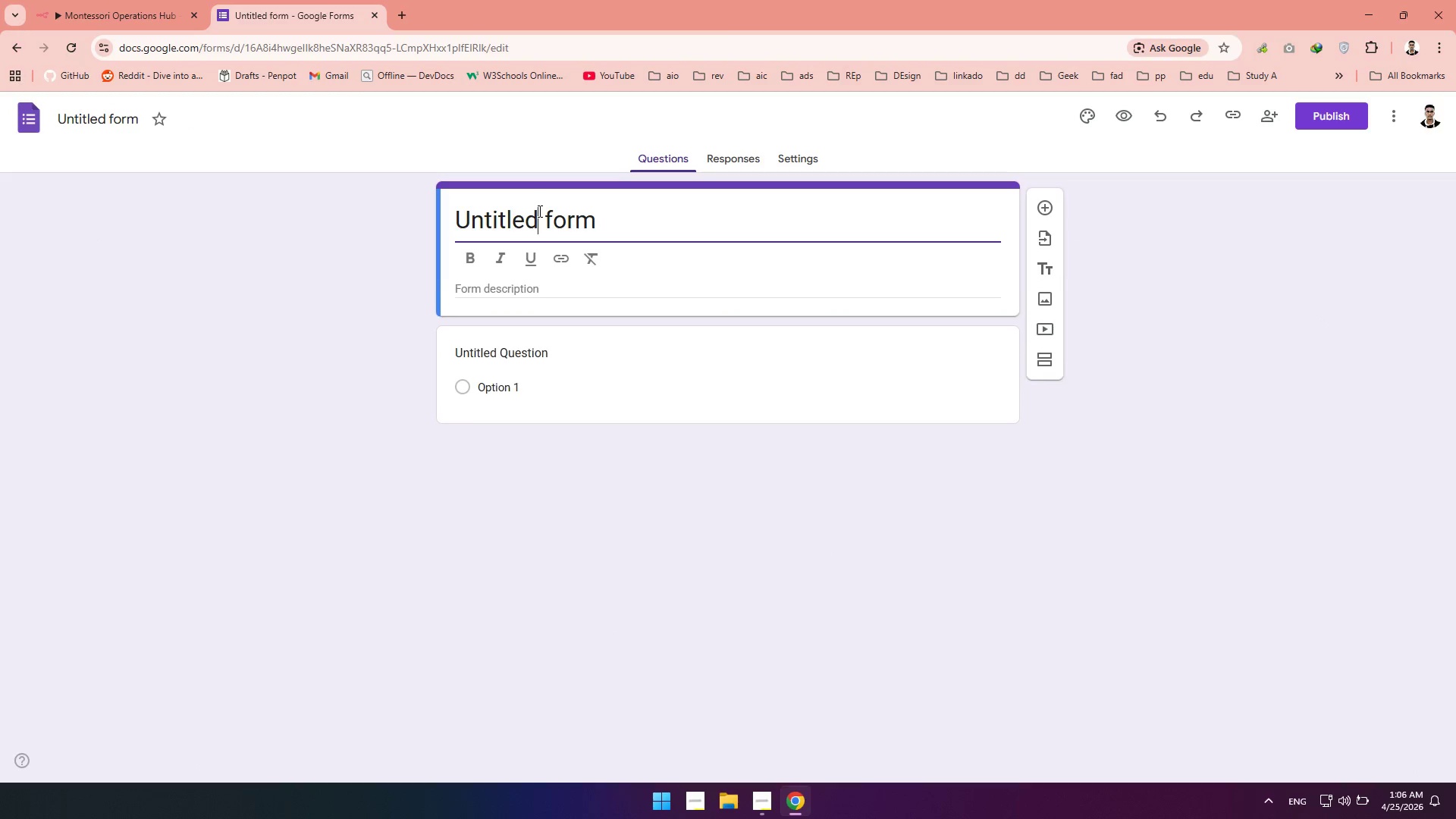 
left_click_drag(start_coordinate=[645, 226], to_coordinate=[431, 208])
 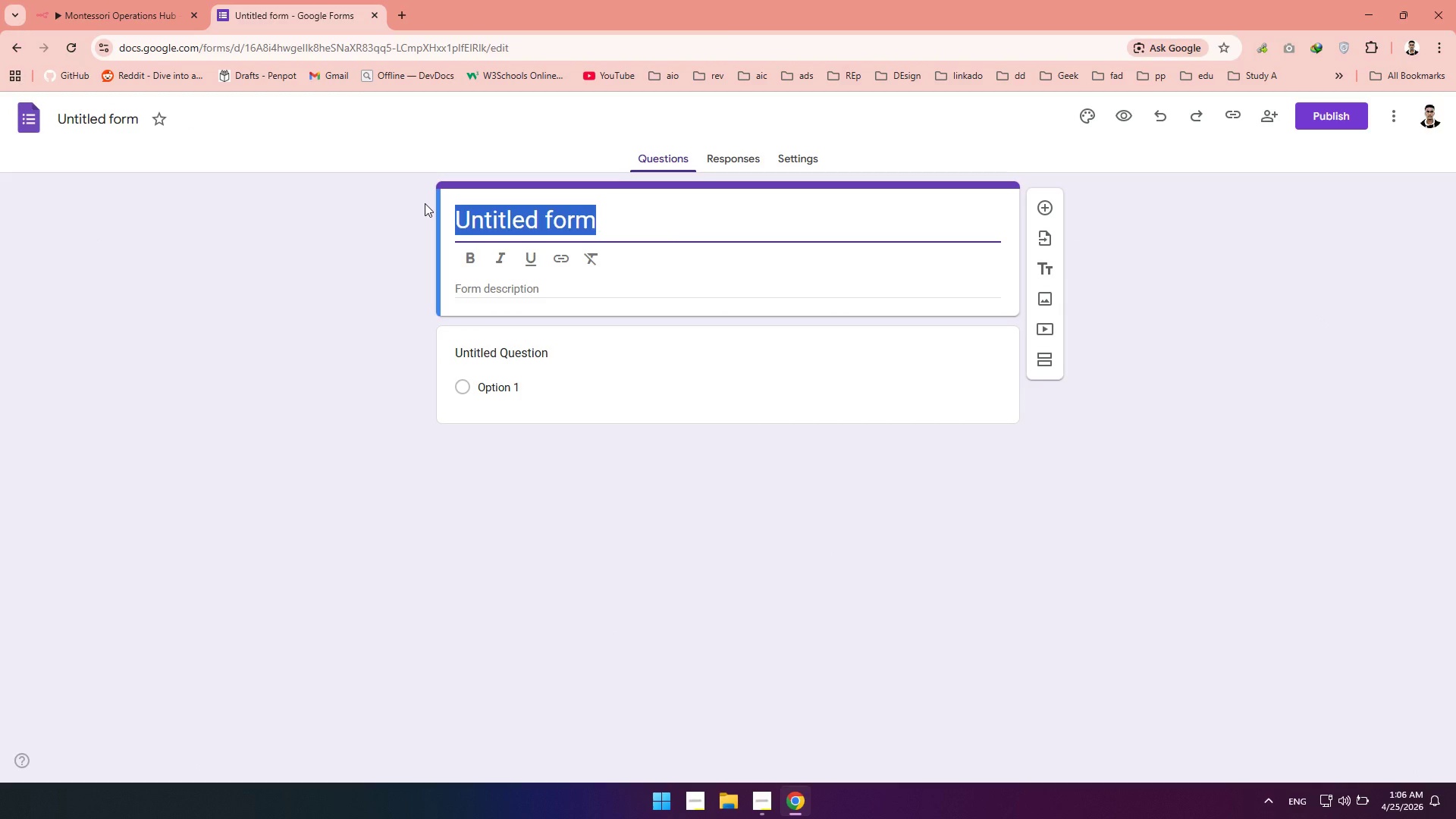 
type(Teachers Repot)
 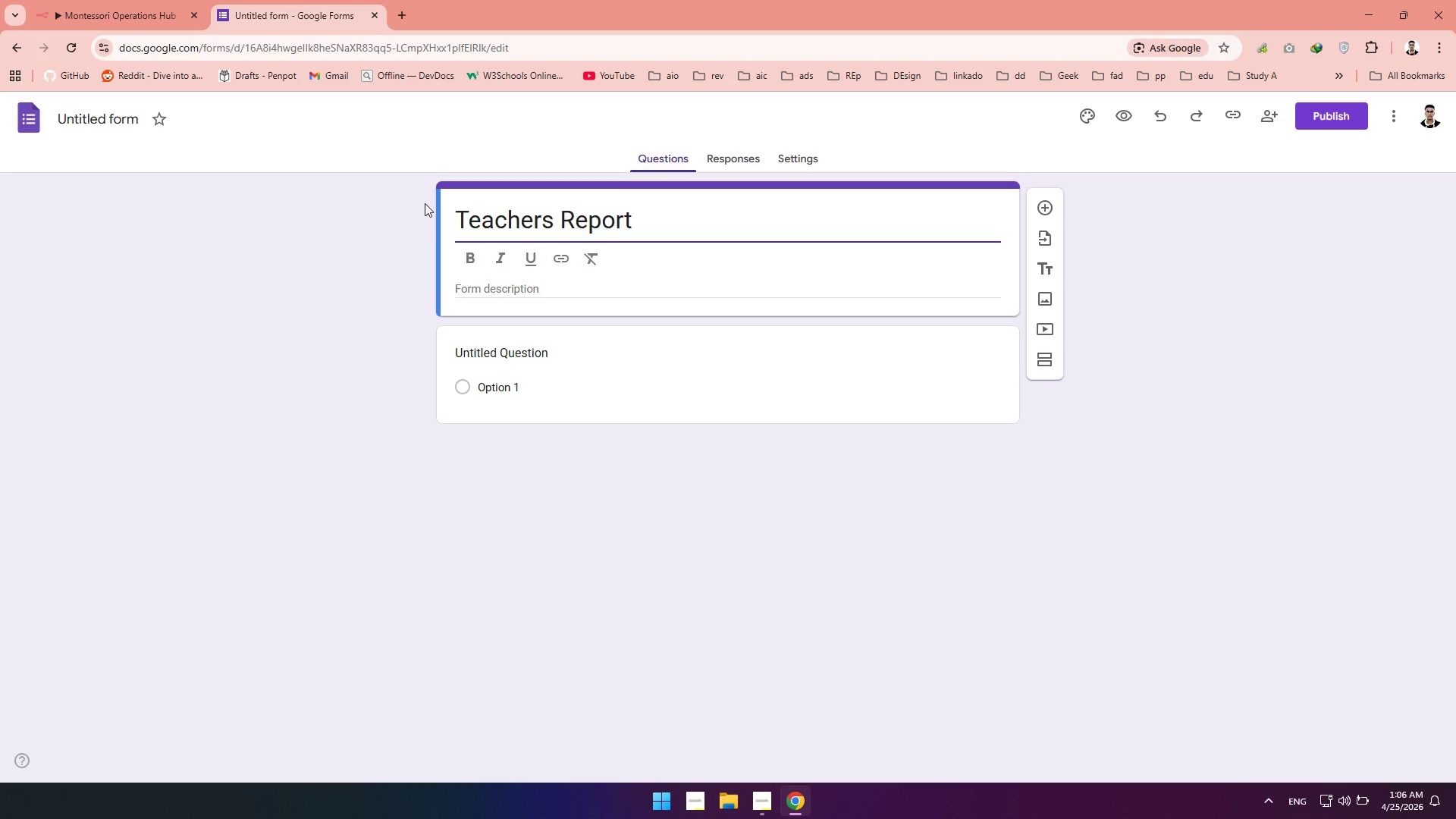 
 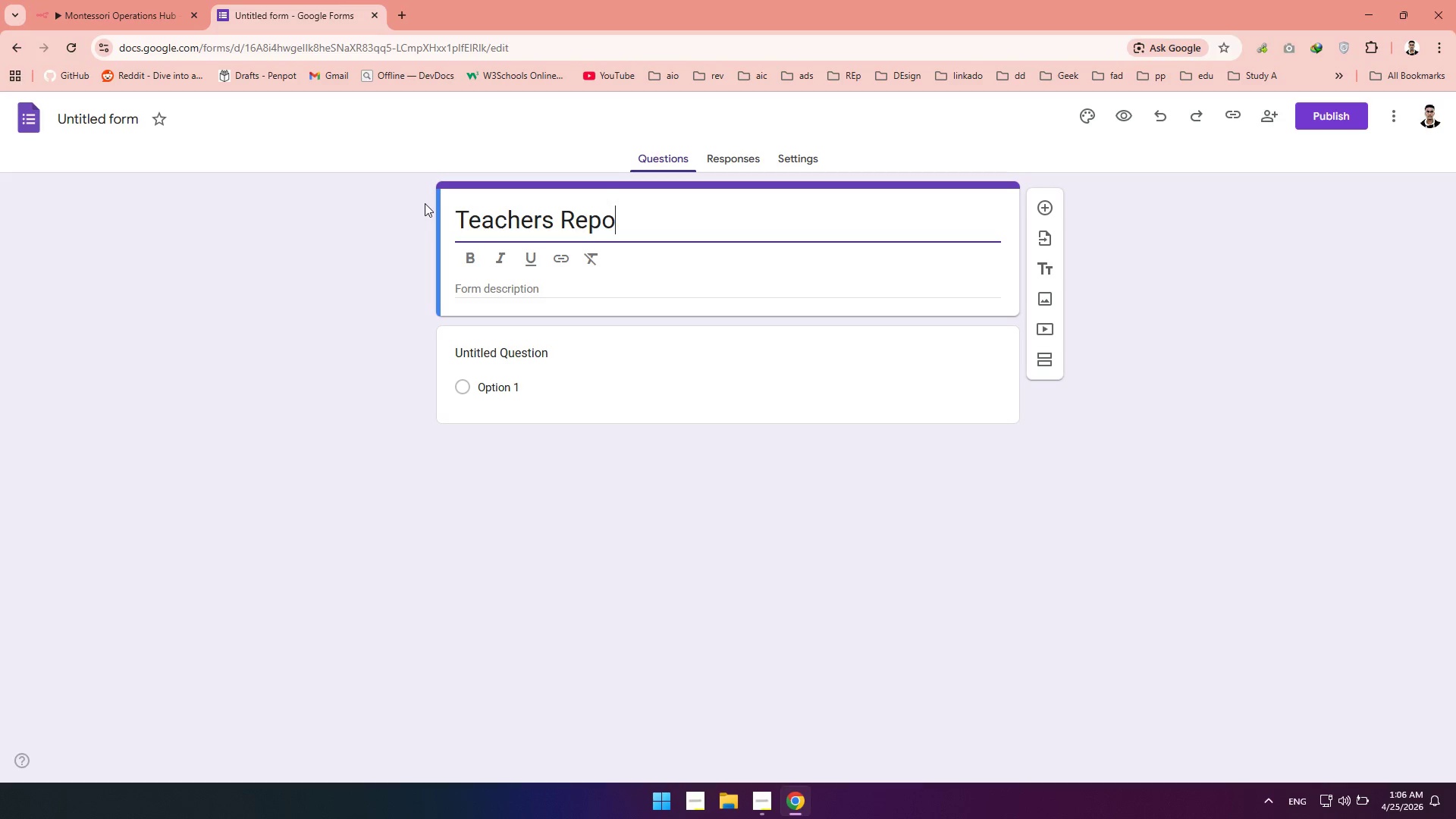 
hold_key(key=R, duration=0.31)
 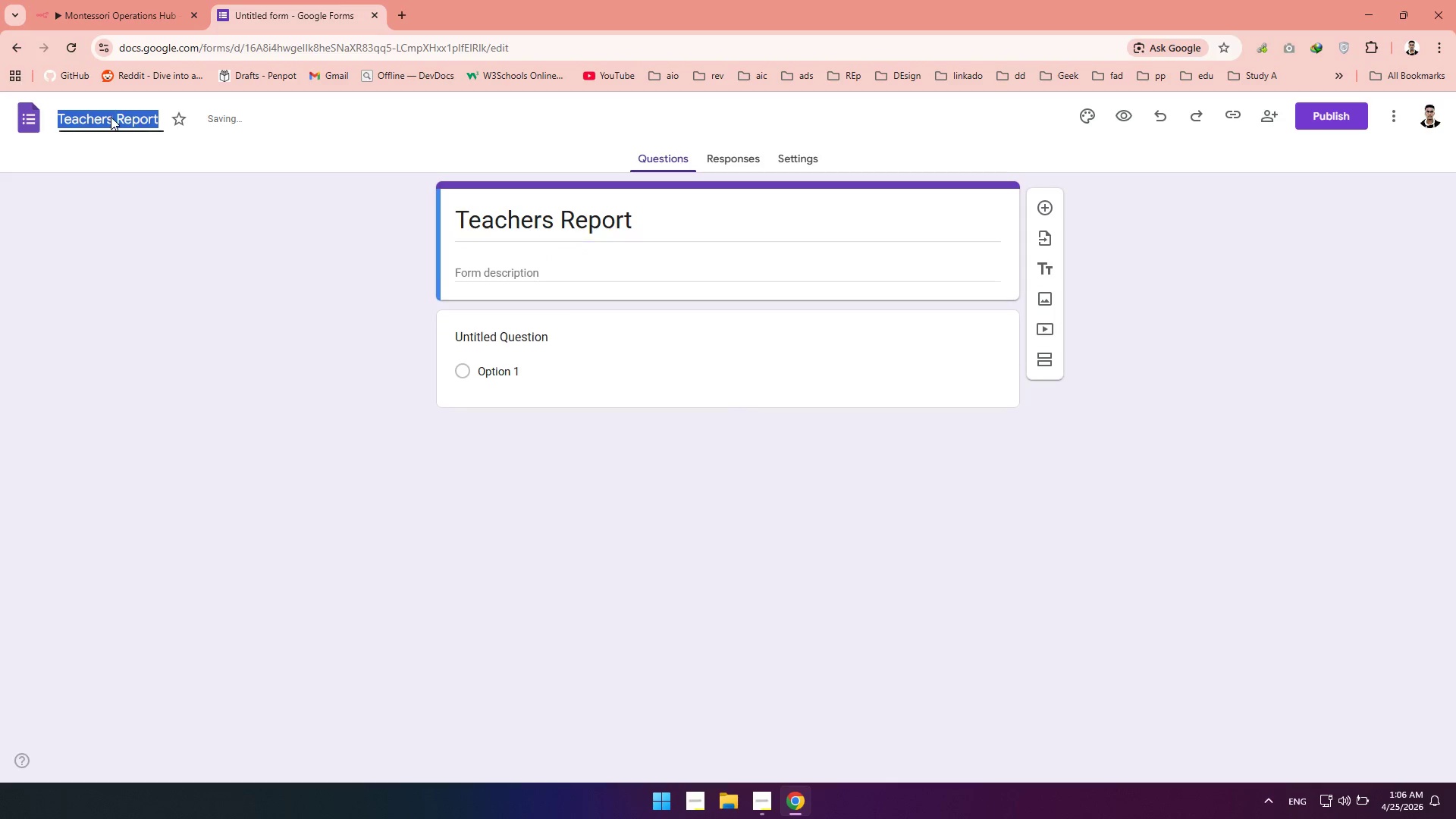 
left_click([223, 349])
 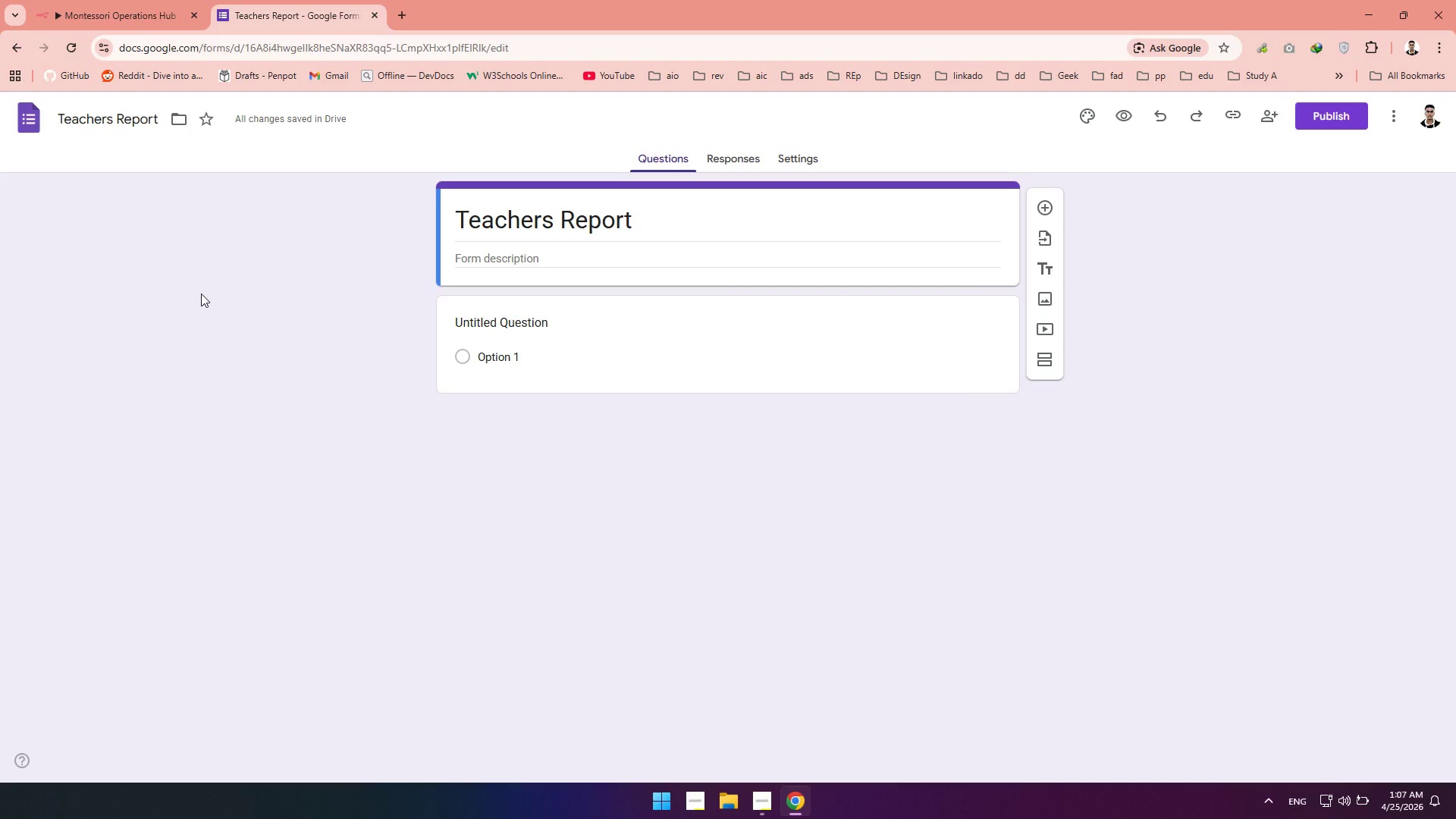 
wait(6.02)
 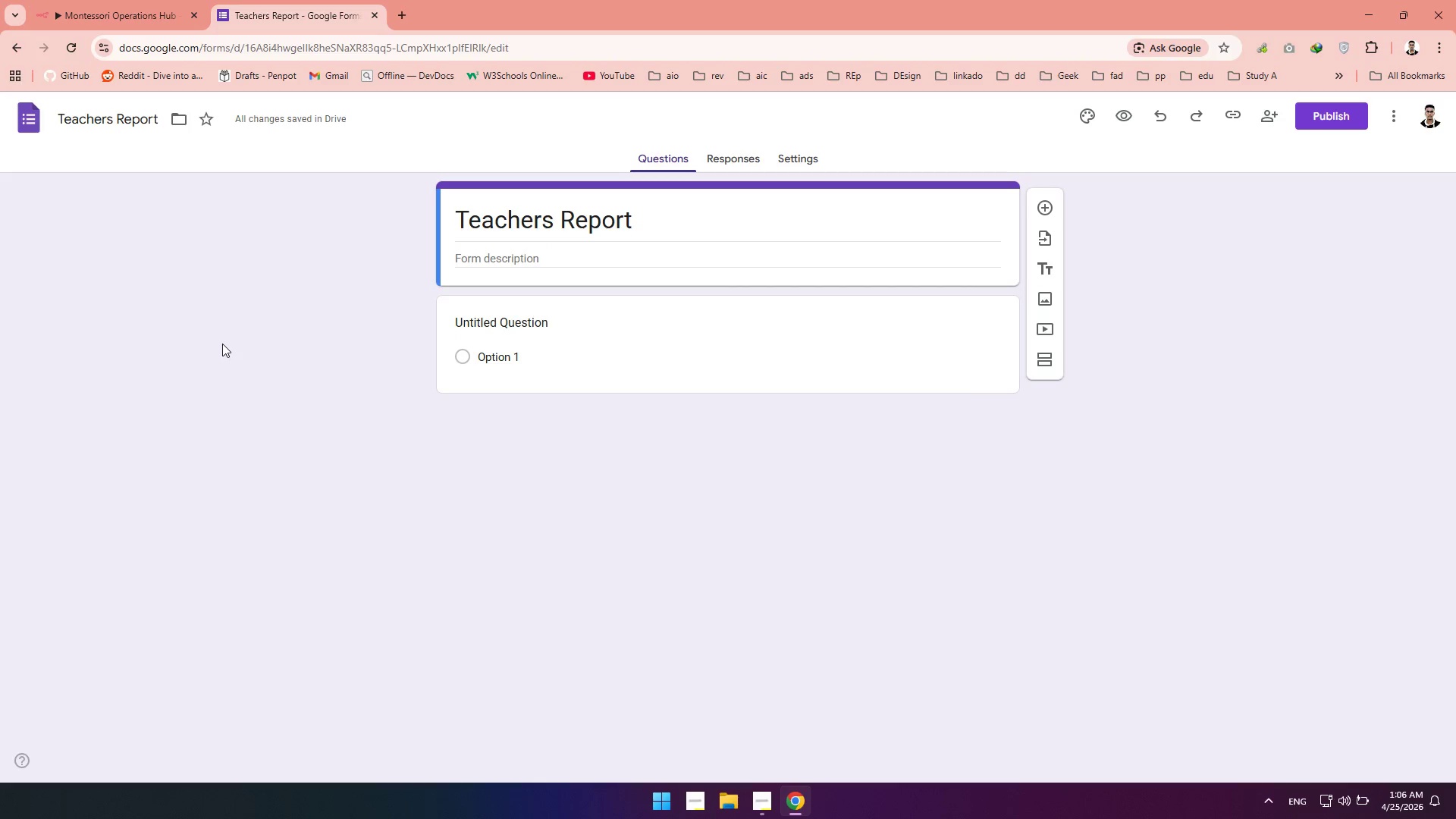 
left_click([497, 325])
 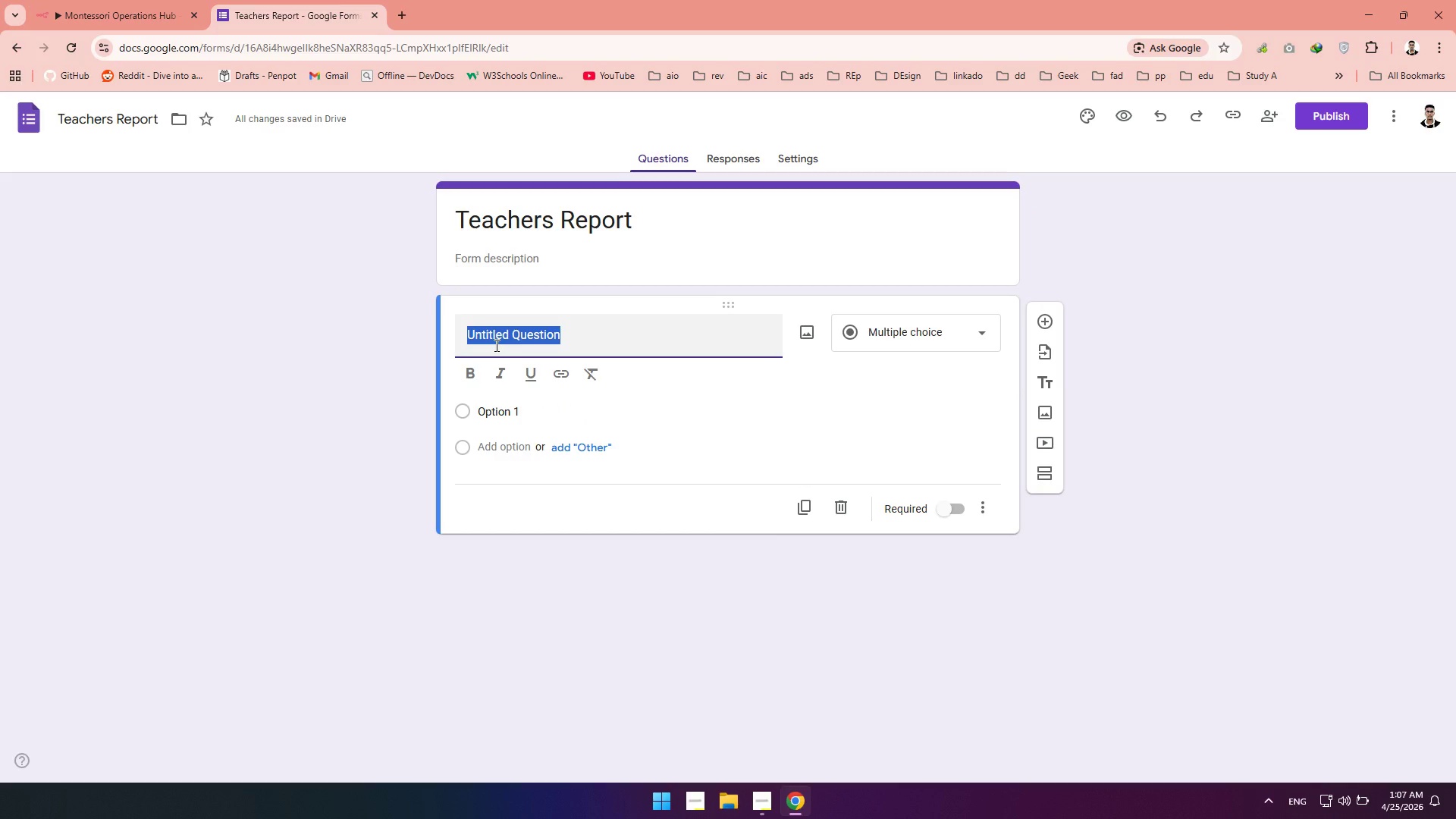 
type(Teachers Name)
 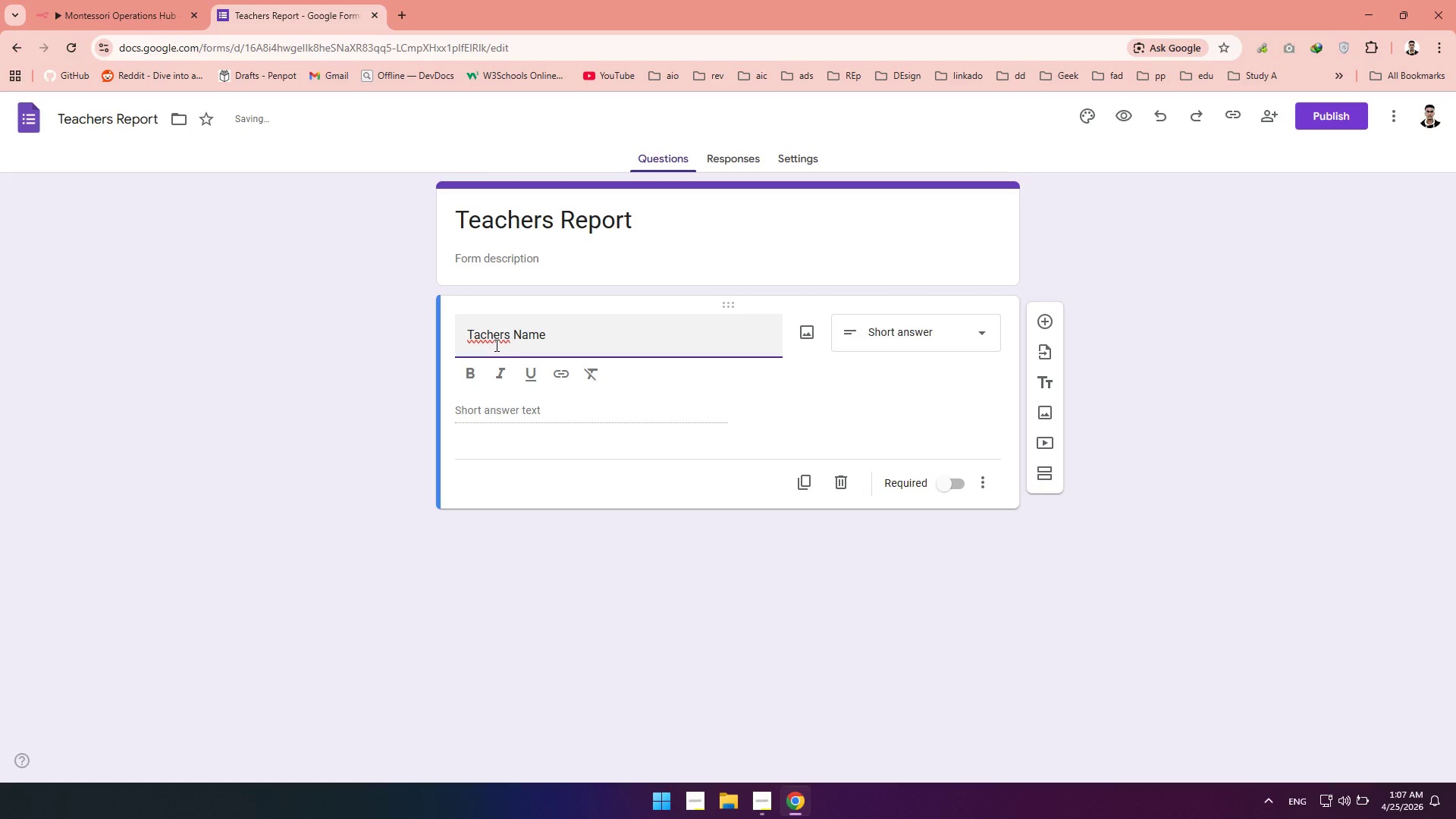 
left_click([505, 334])
 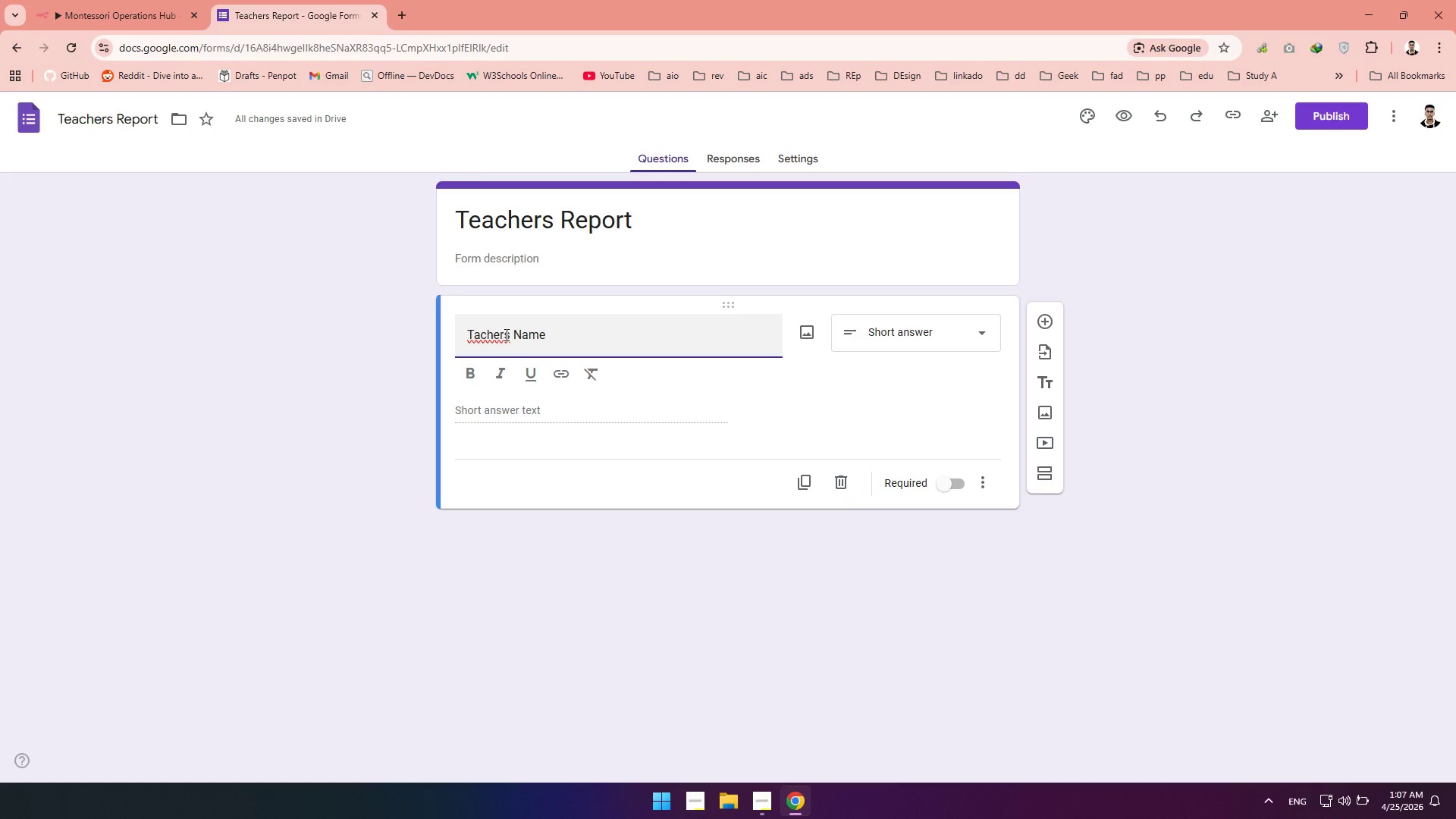 
key(Quote)
 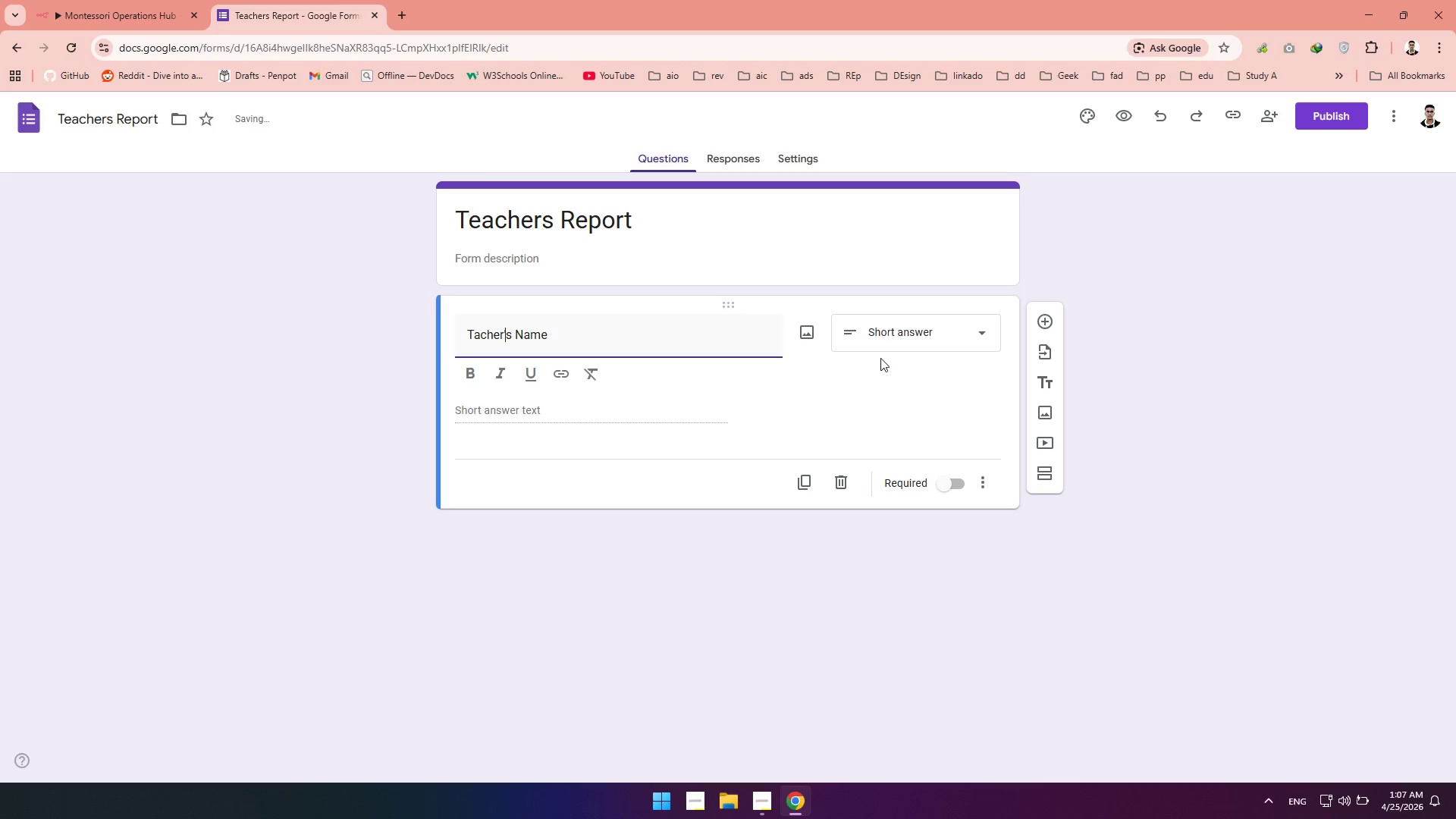 
left_click([886, 323])
 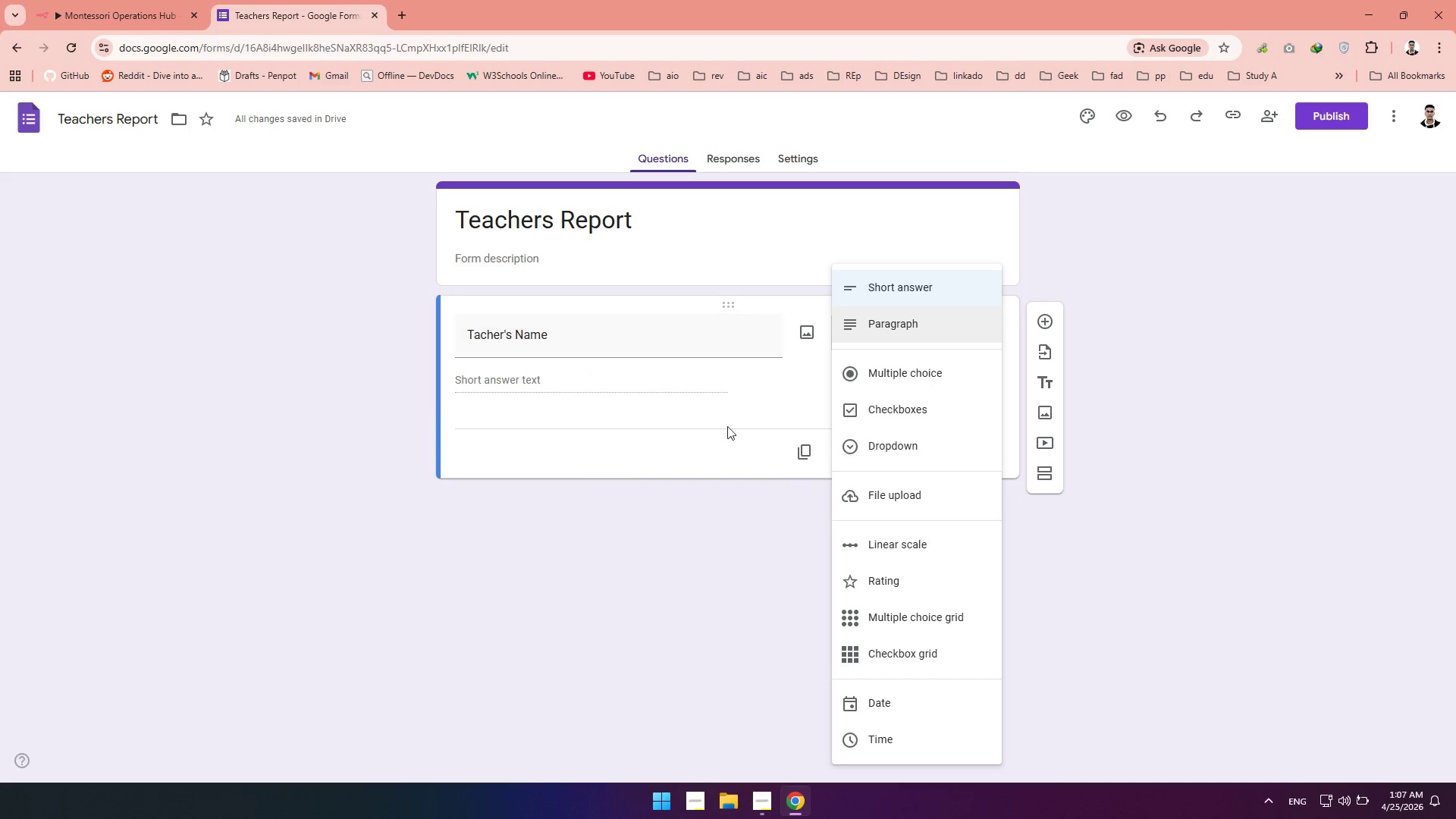 
left_click([777, 388])
 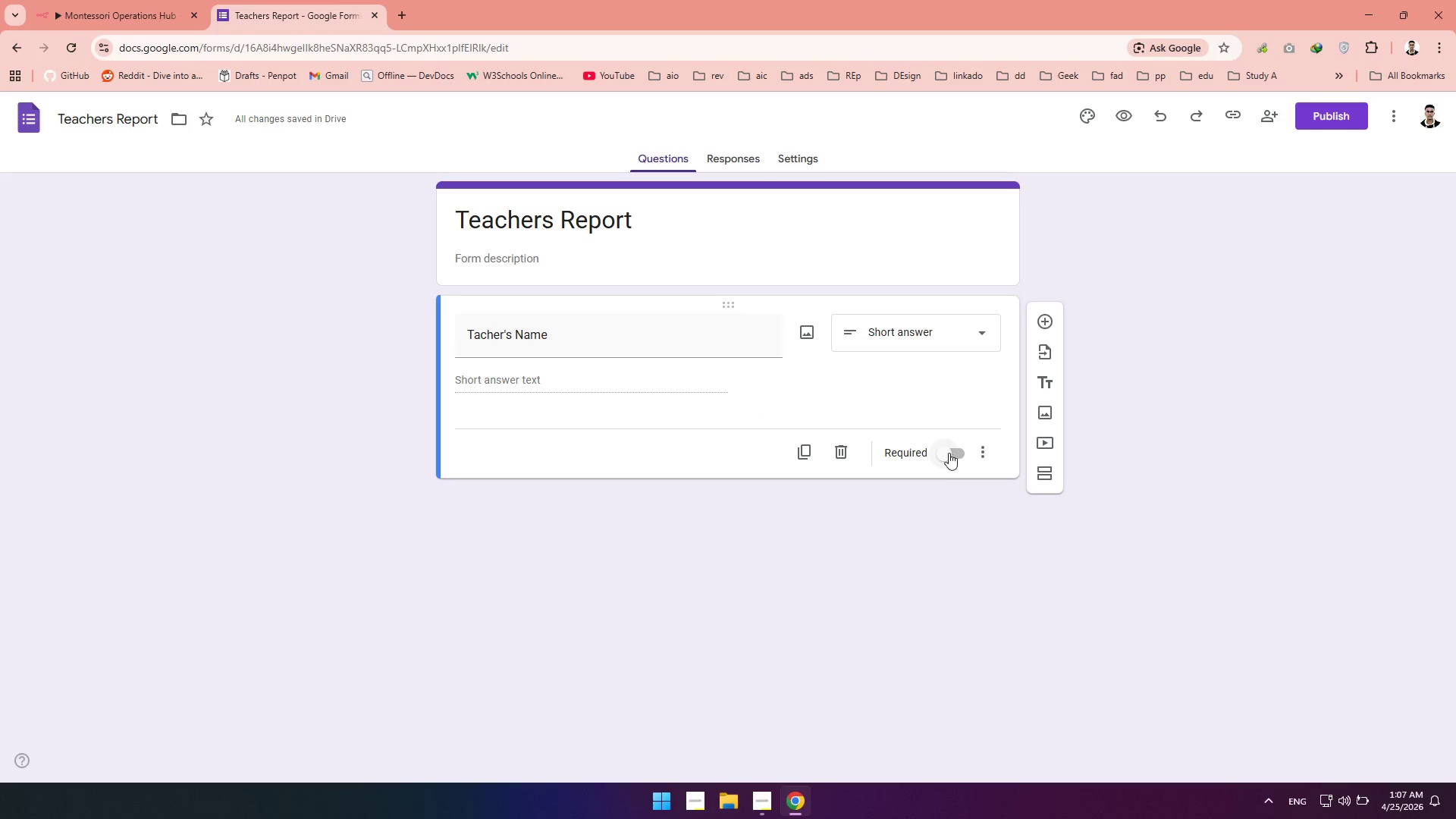 
left_click([949, 453])
 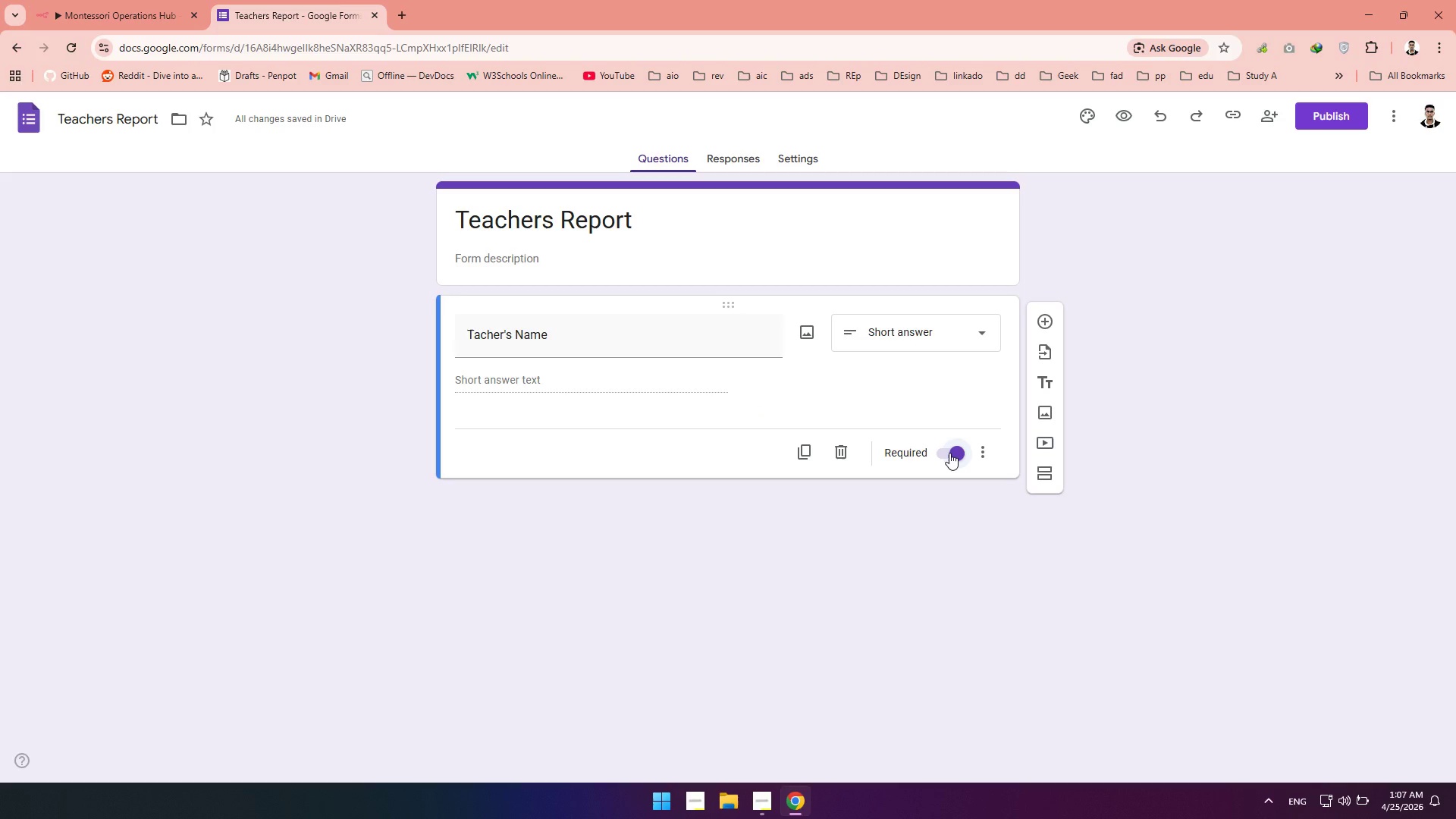 
key(Alt+AltLeft)
 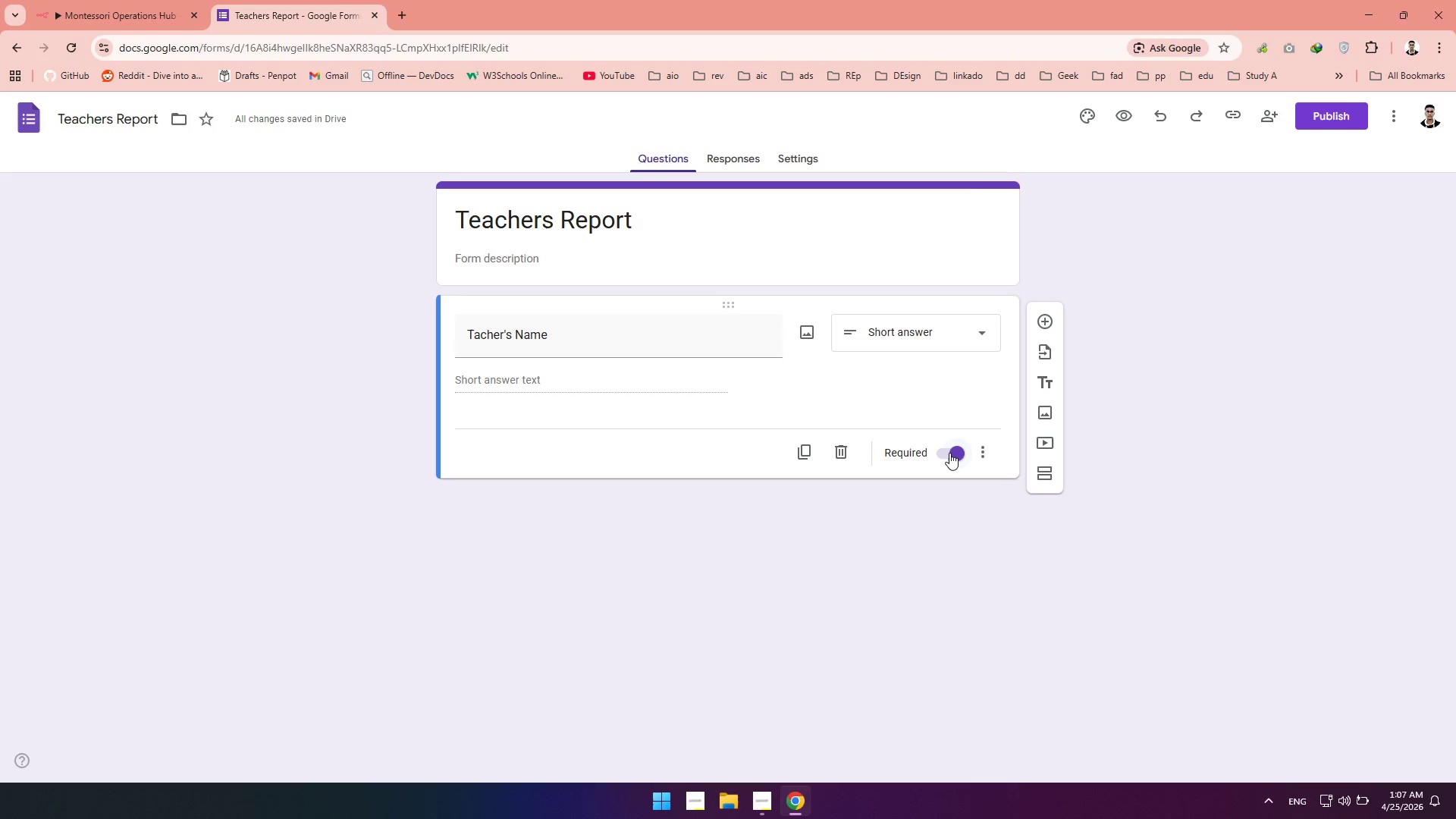 
type( spo)
 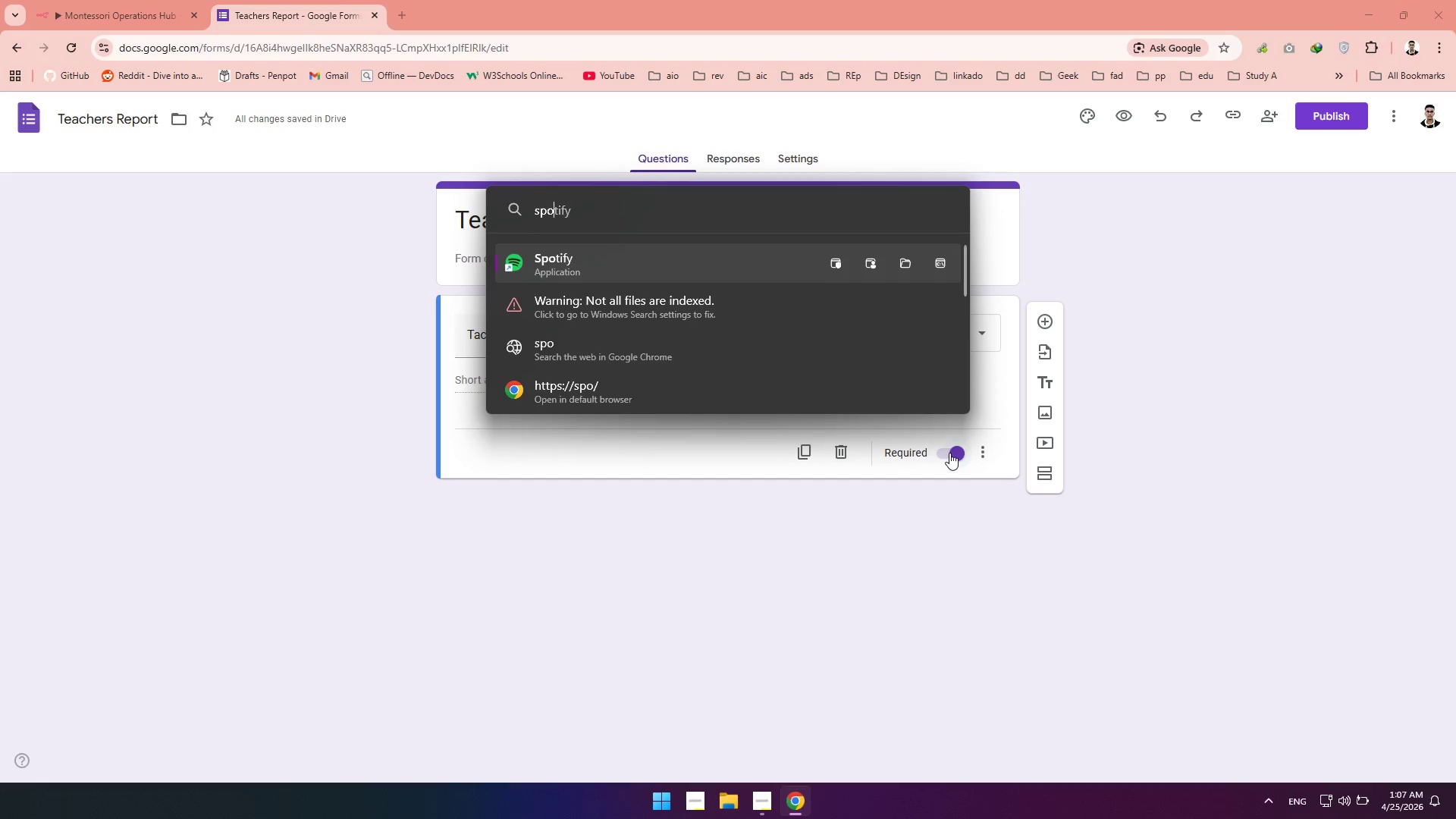 
key(Enter)
 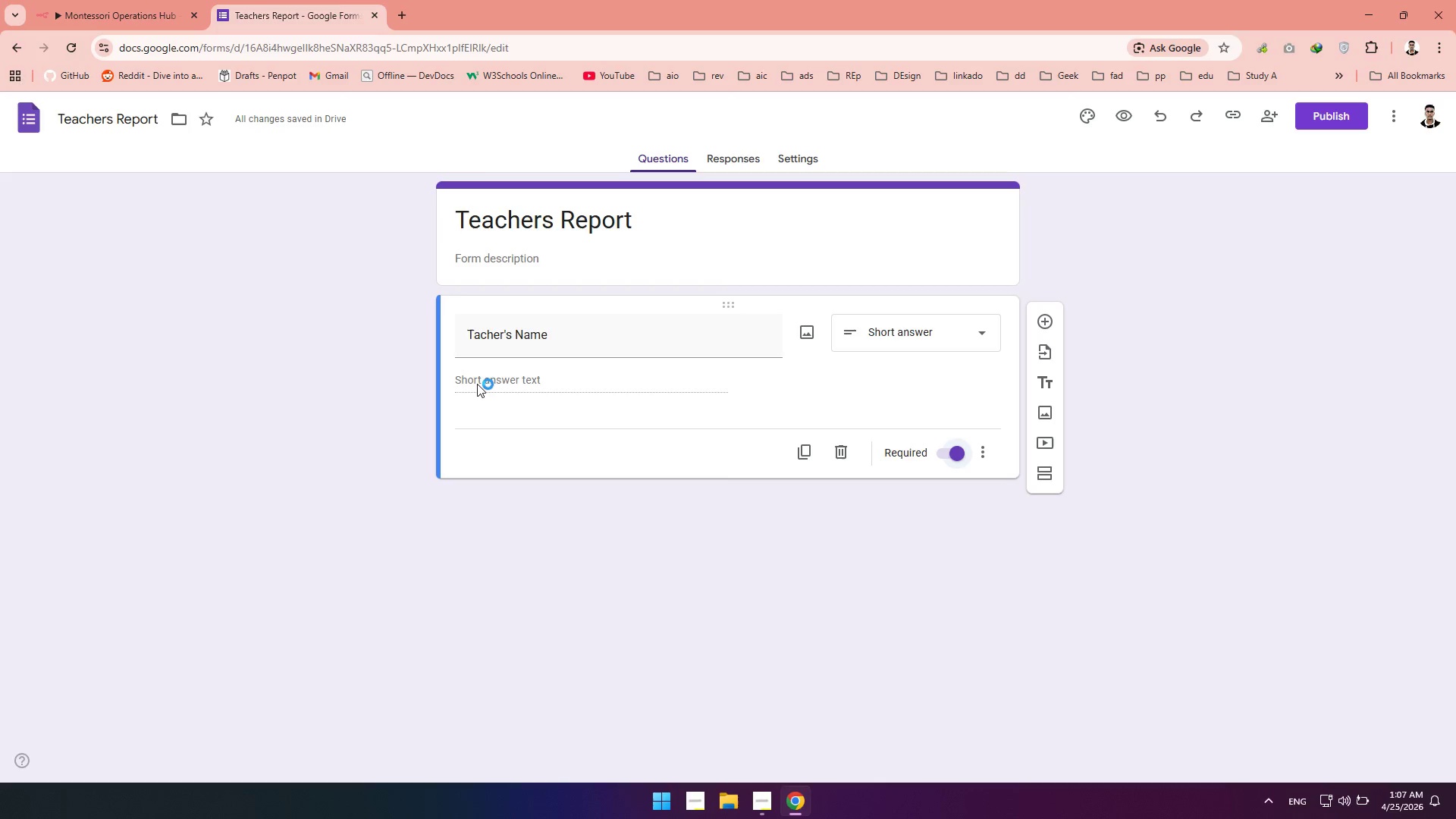 
left_click([351, 382])
 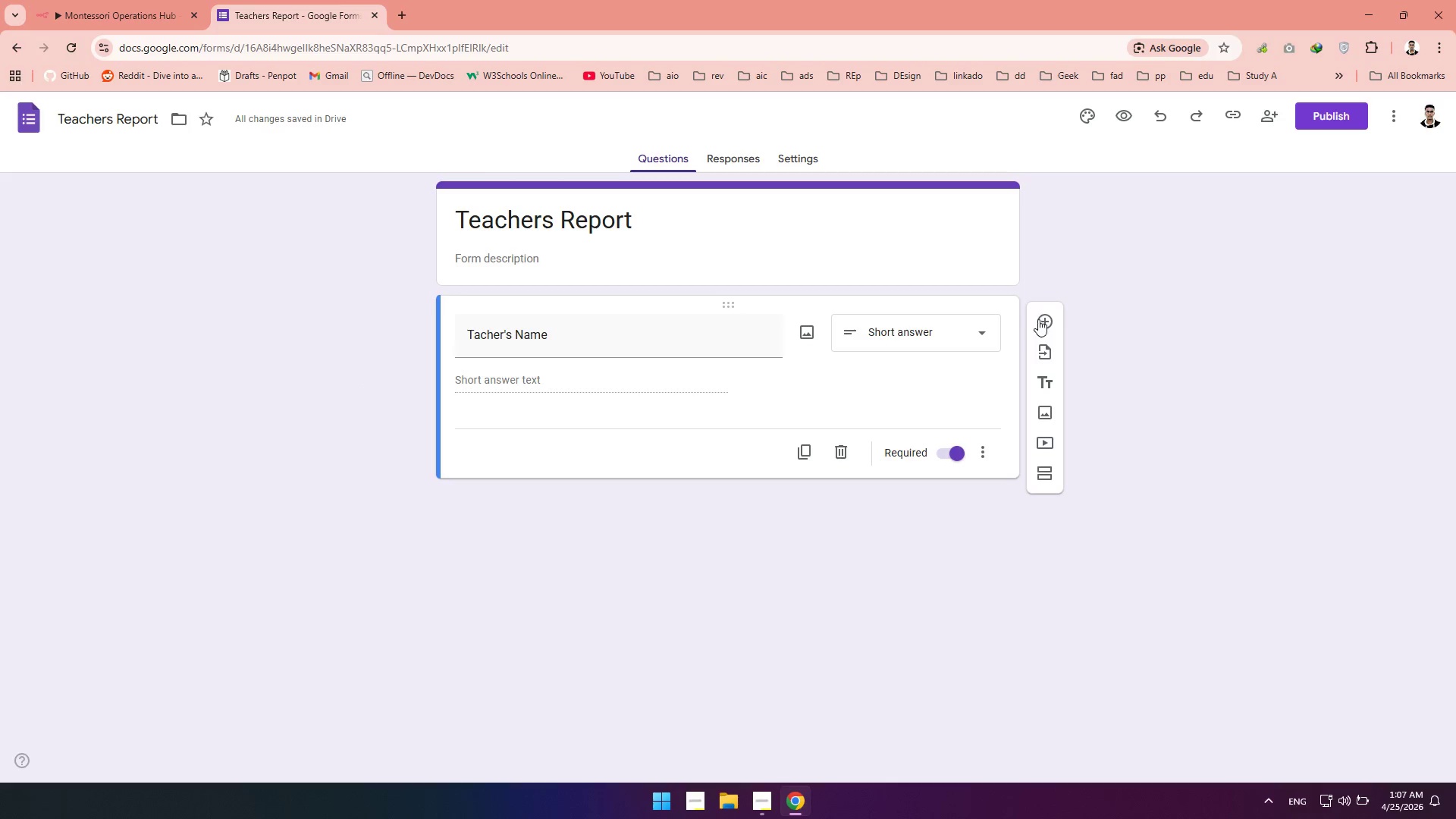 
left_click([1039, 321])
 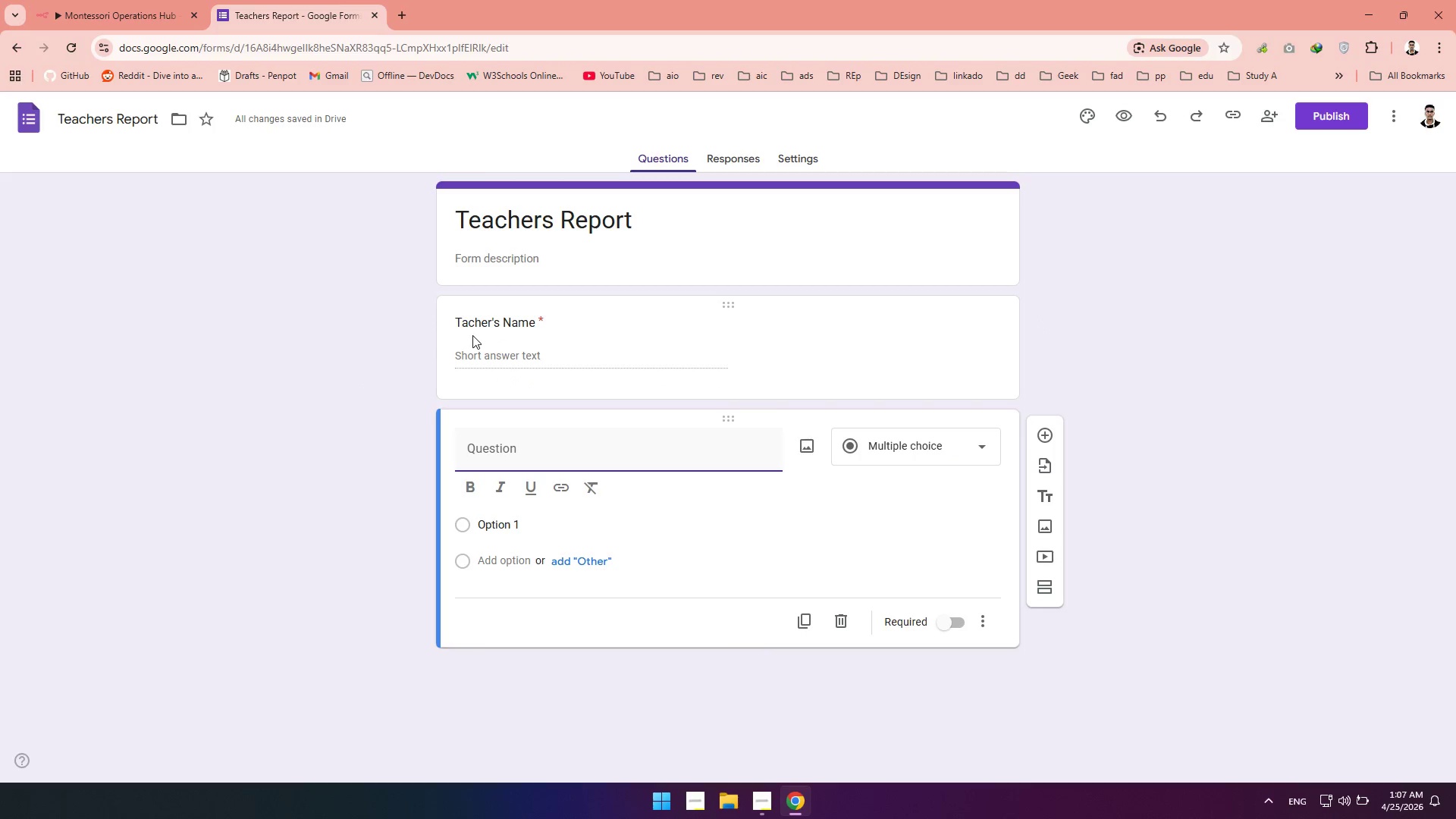 
wait(5.39)
 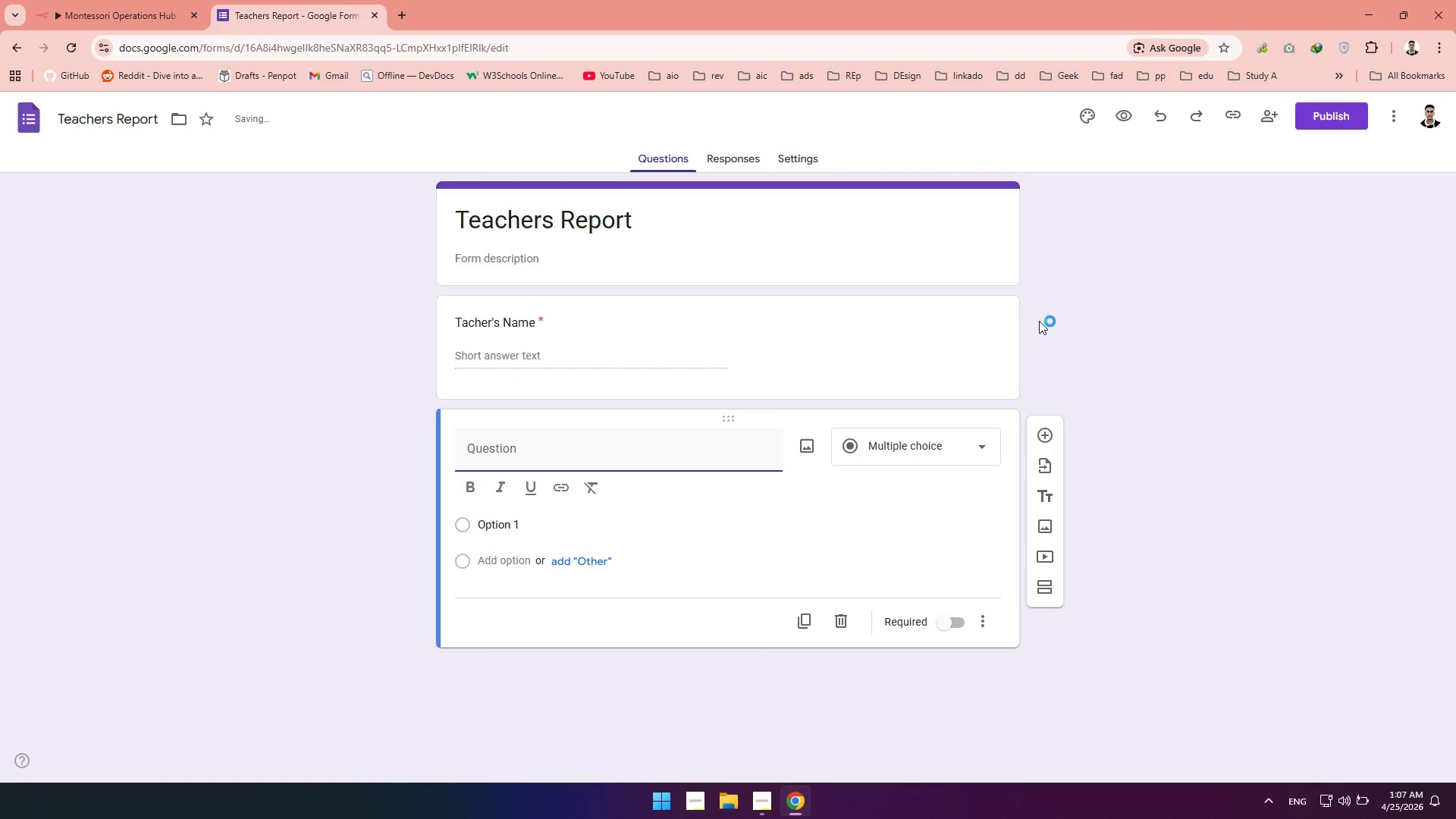 
left_click([539, 466])
 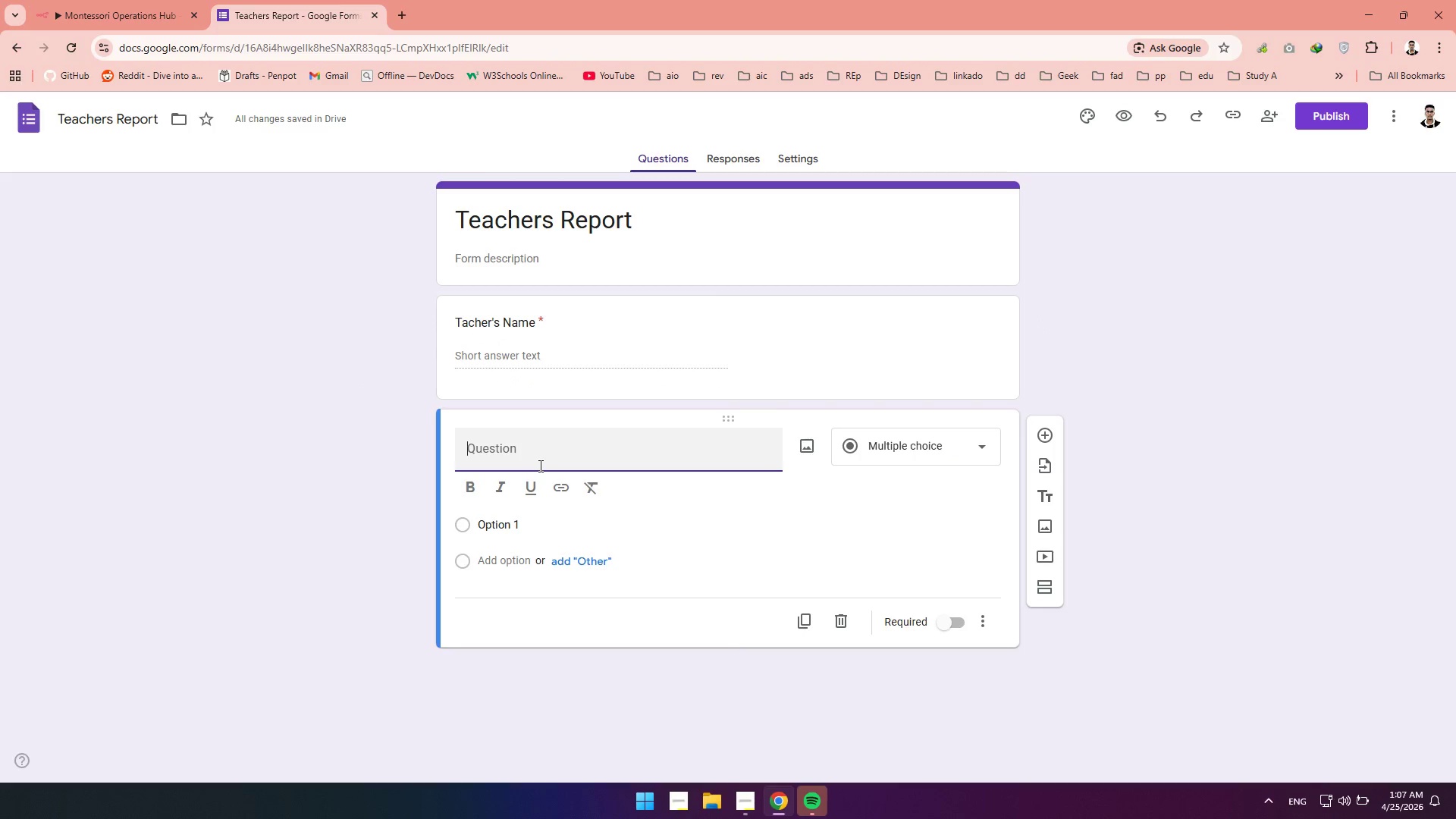 
type(Report )
key(Backspace)
type(port Type)
 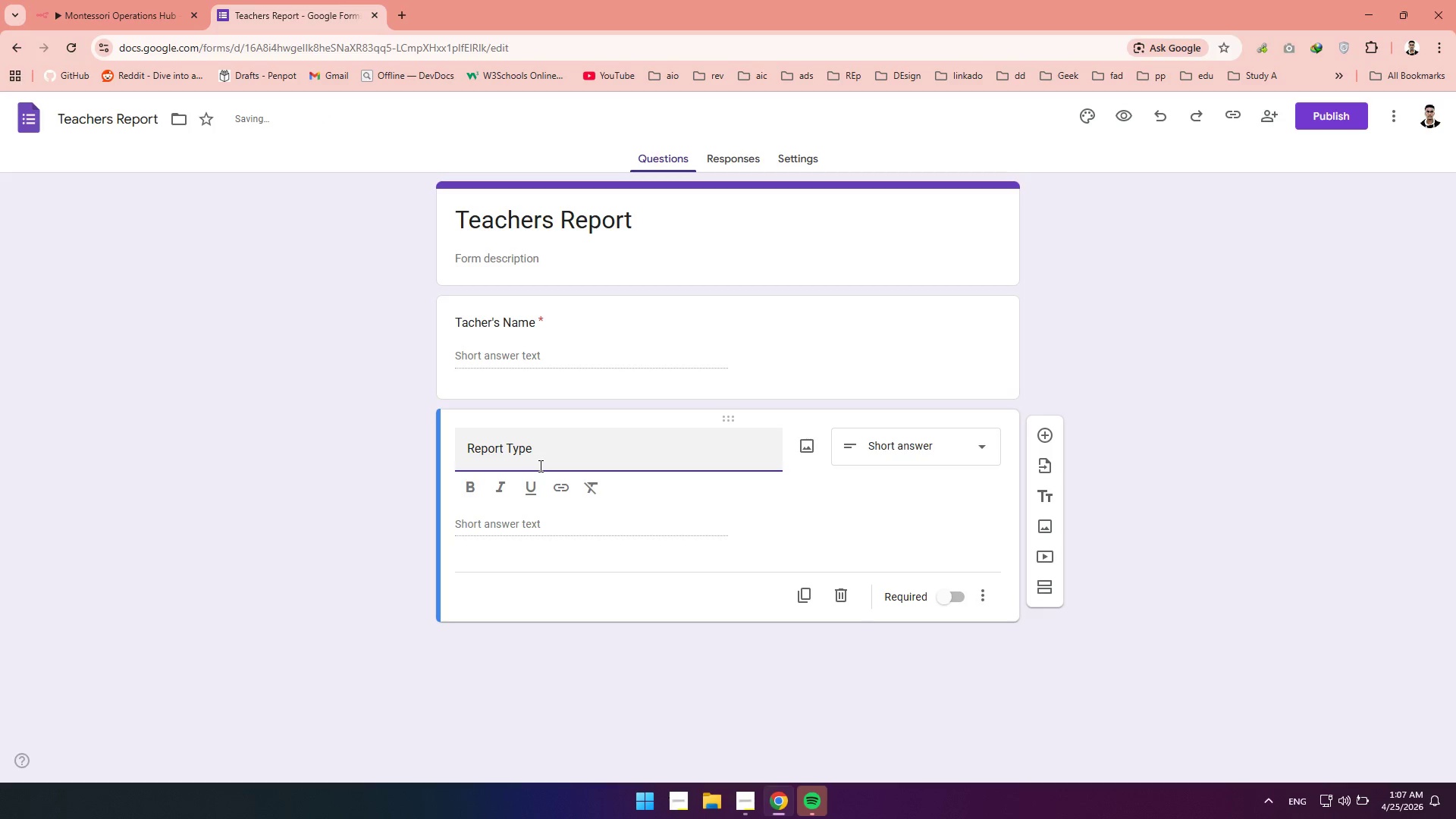 
left_click([924, 526])
 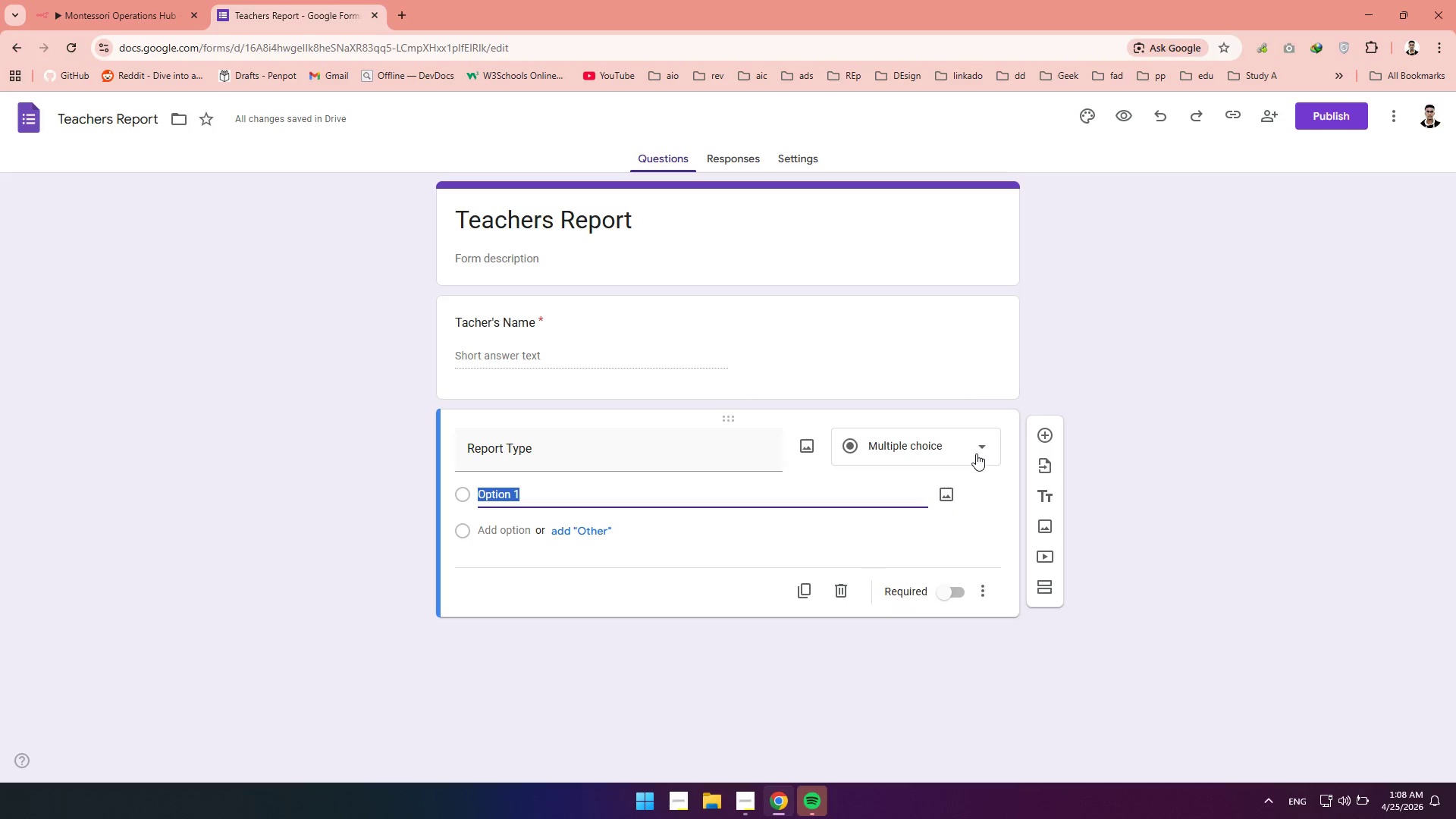 
left_click([976, 452])
 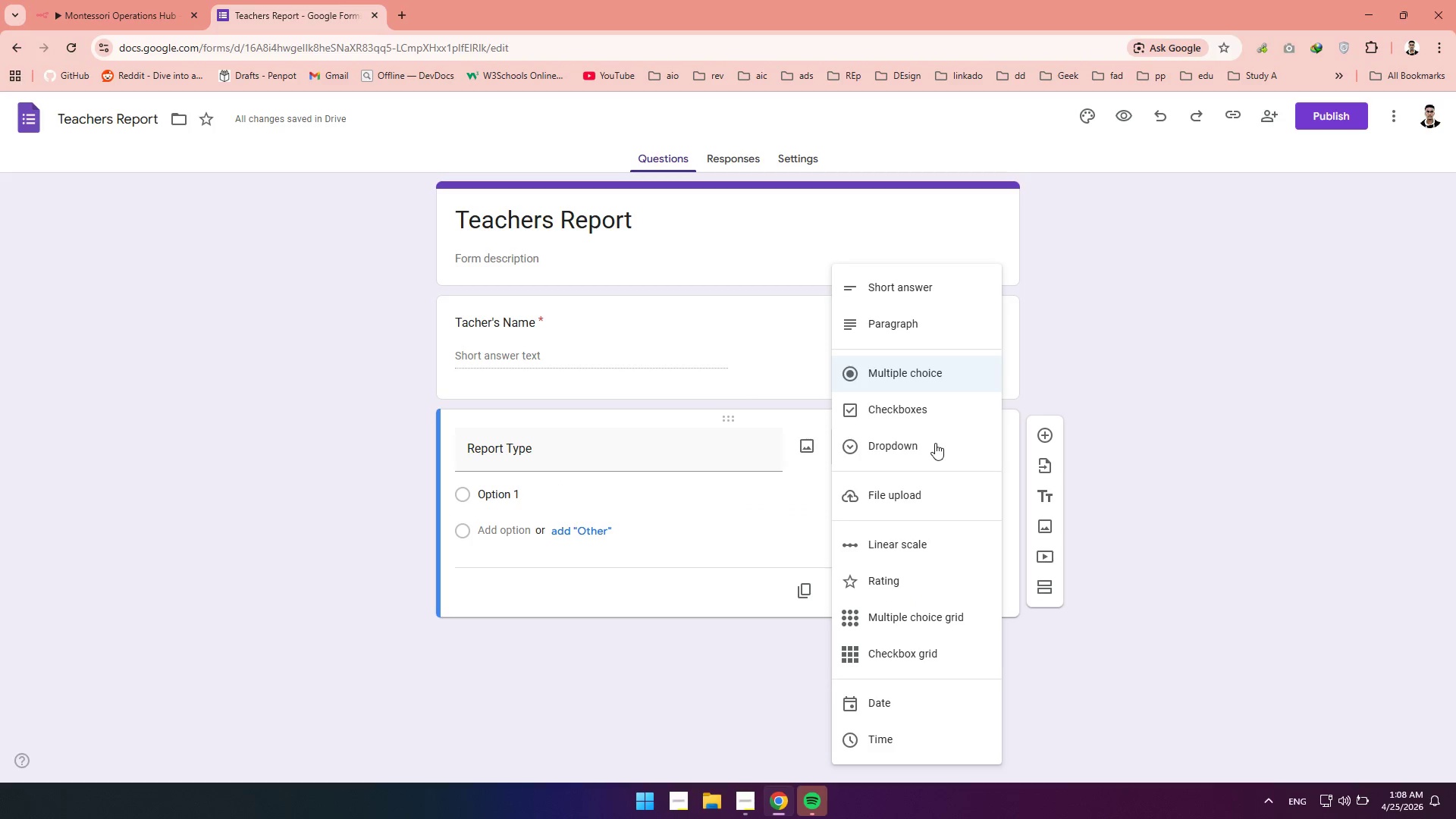 
left_click([935, 443])
 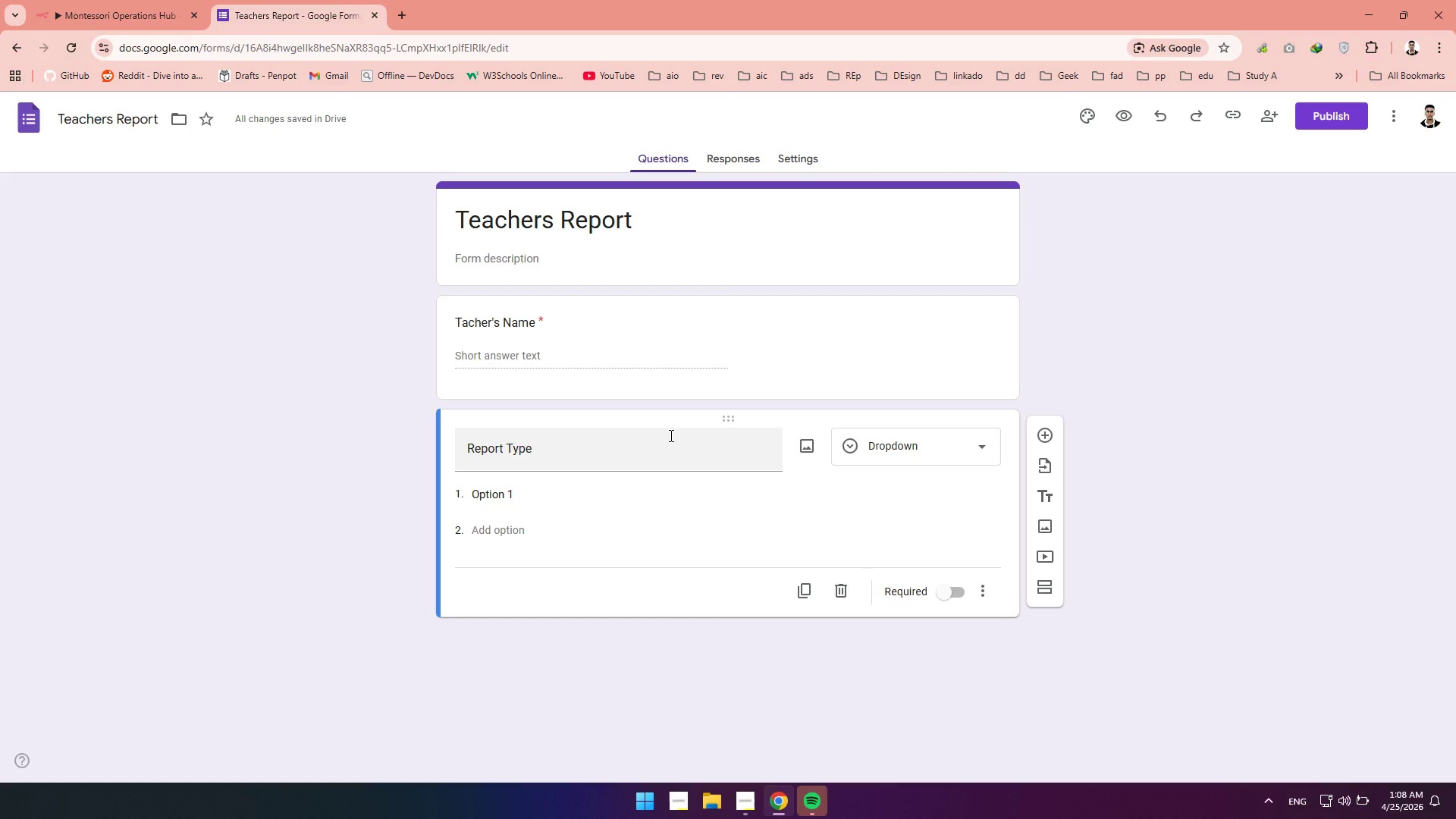 
wait(8.3)
 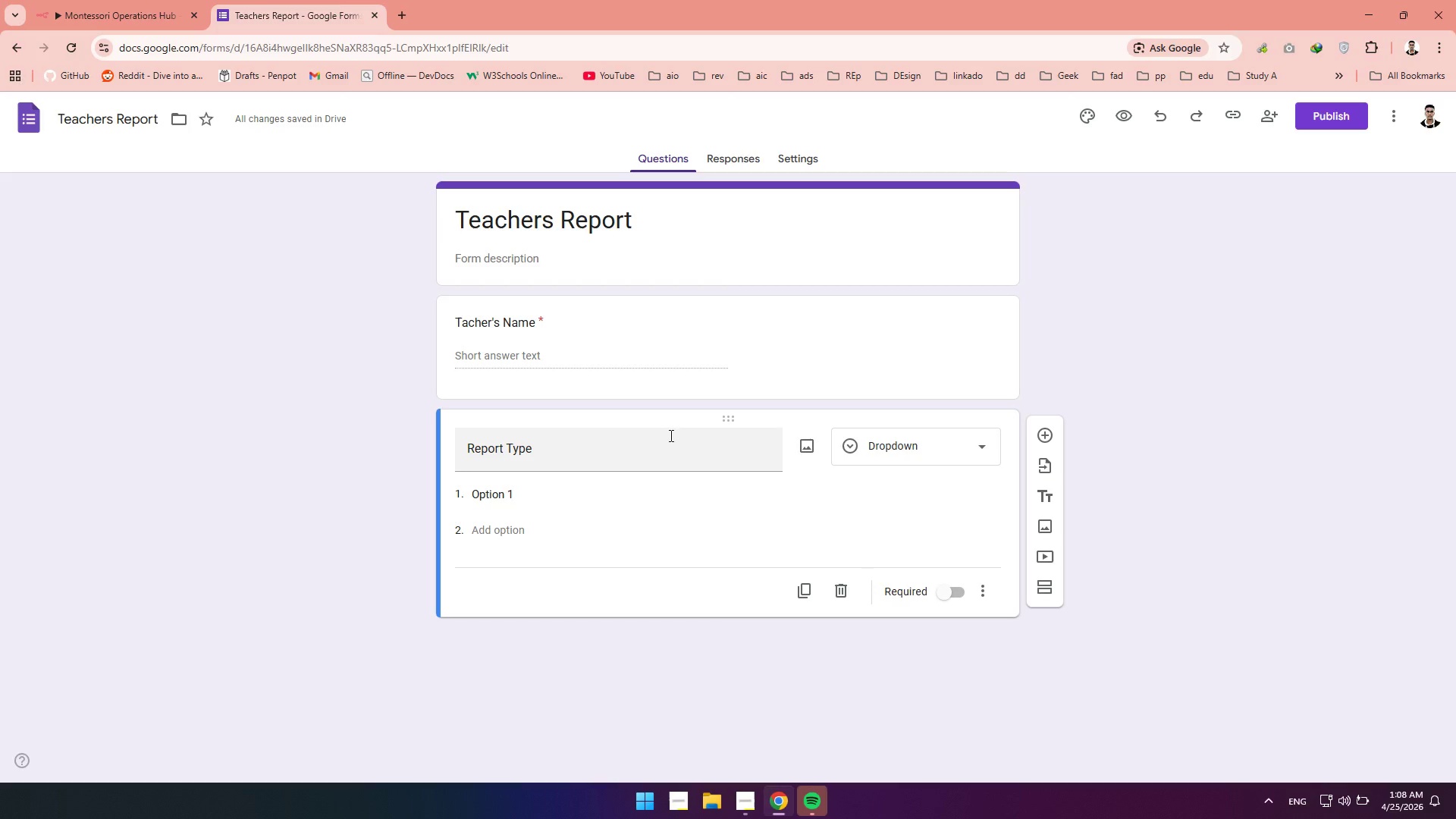 
double_click([500, 484])
 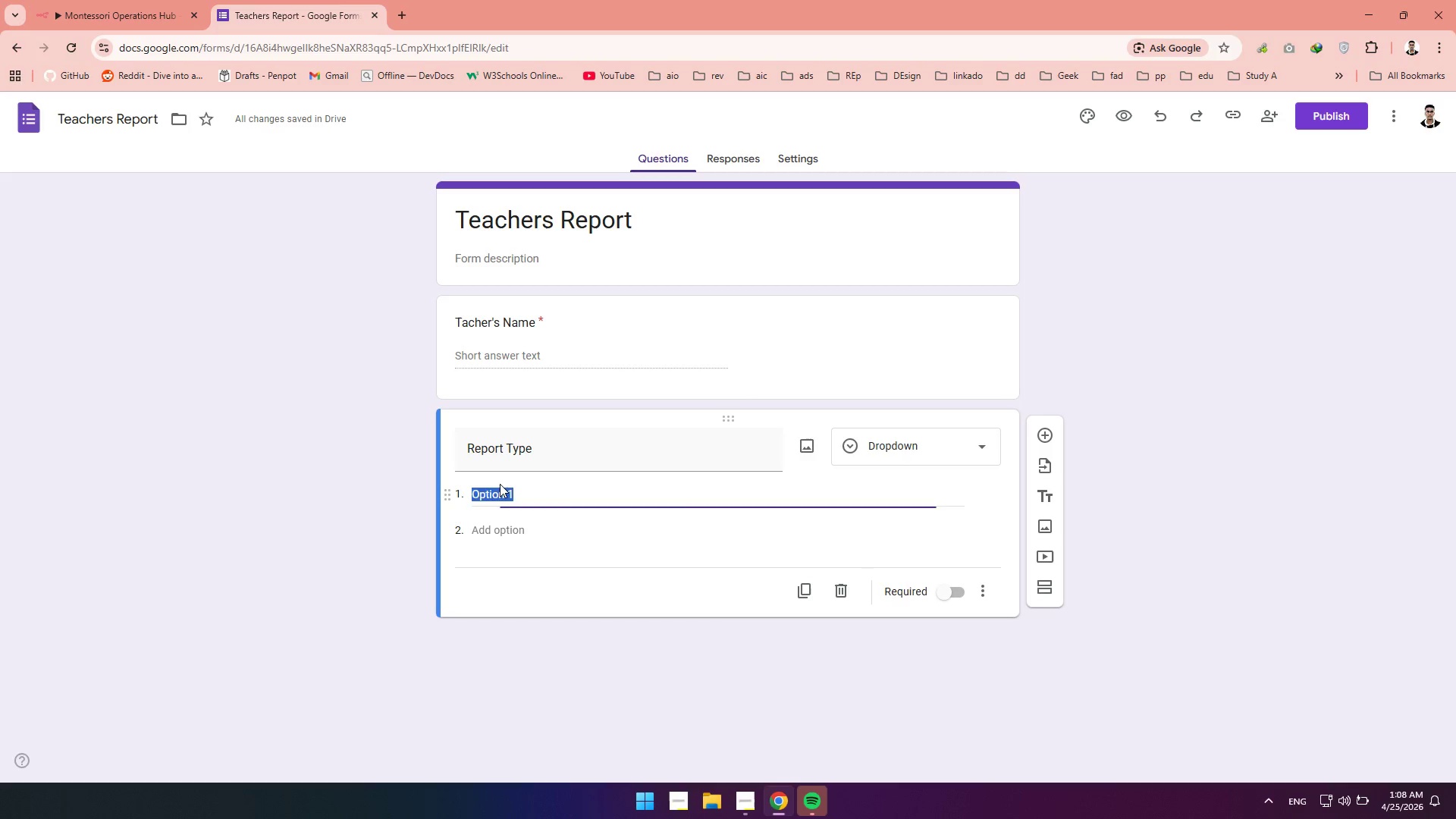 
left_click([500, 484])
 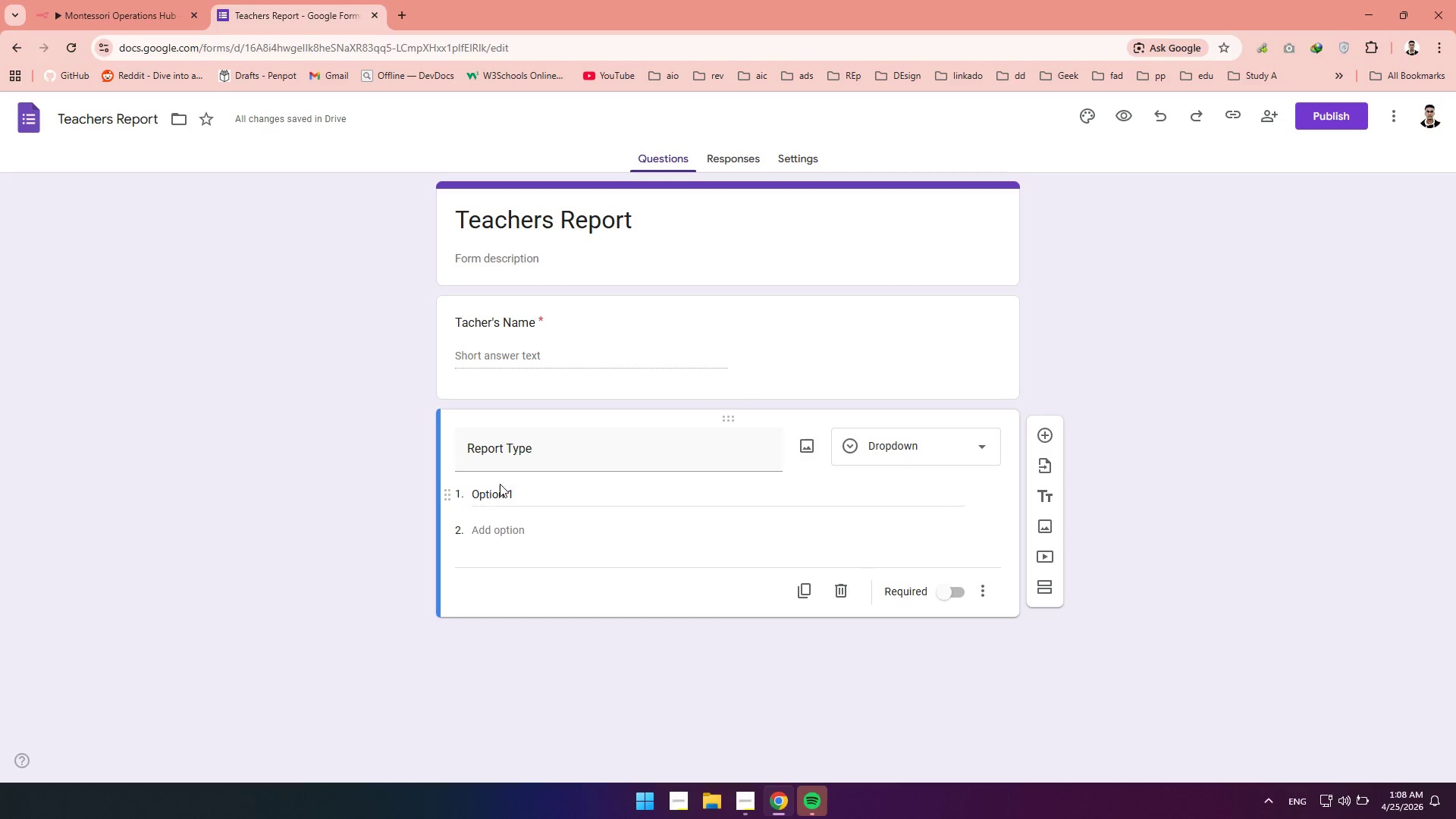 
left_click([500, 484])
 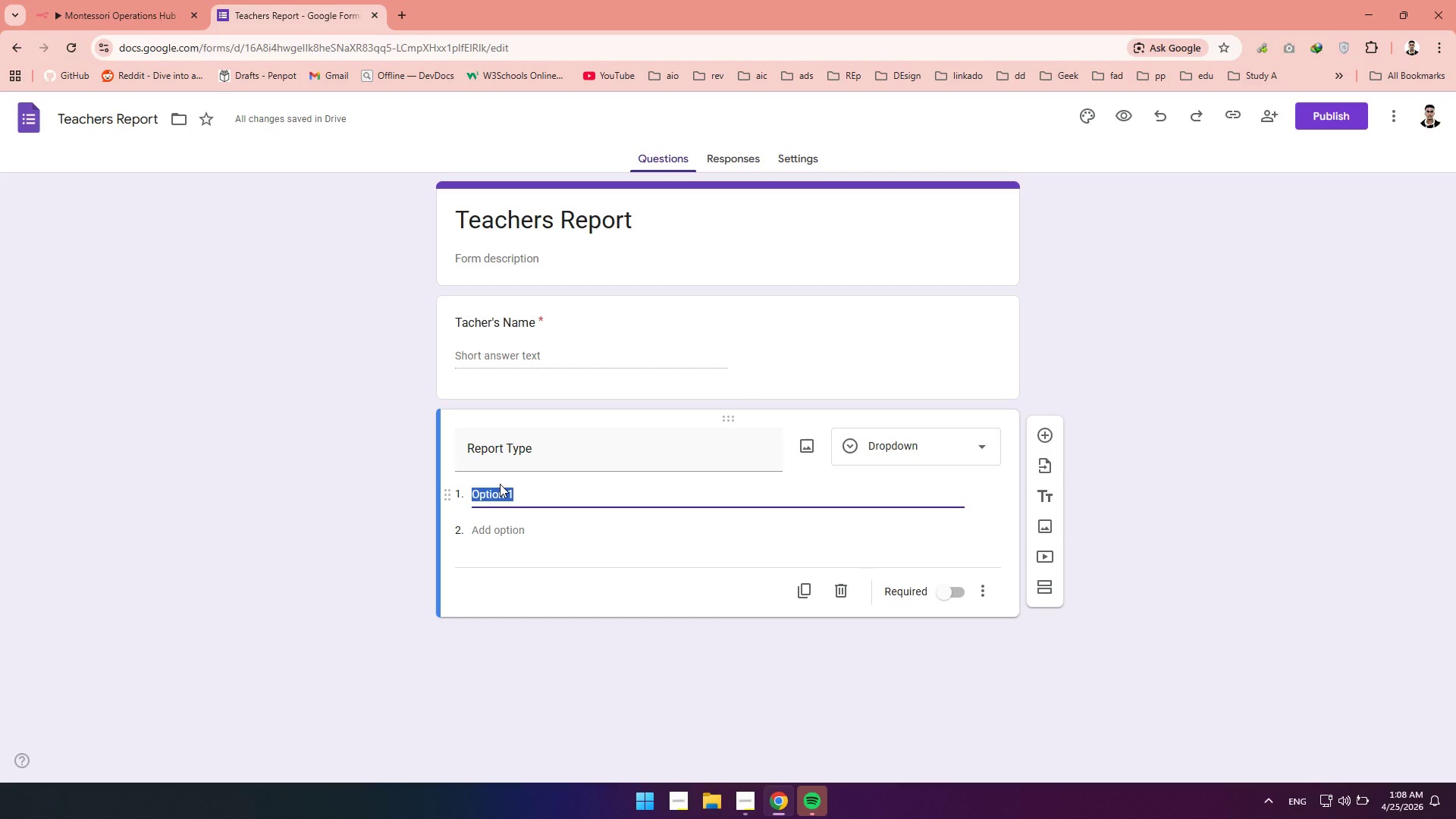 
hold_key(key=ShiftLeft, duration=0.95)
 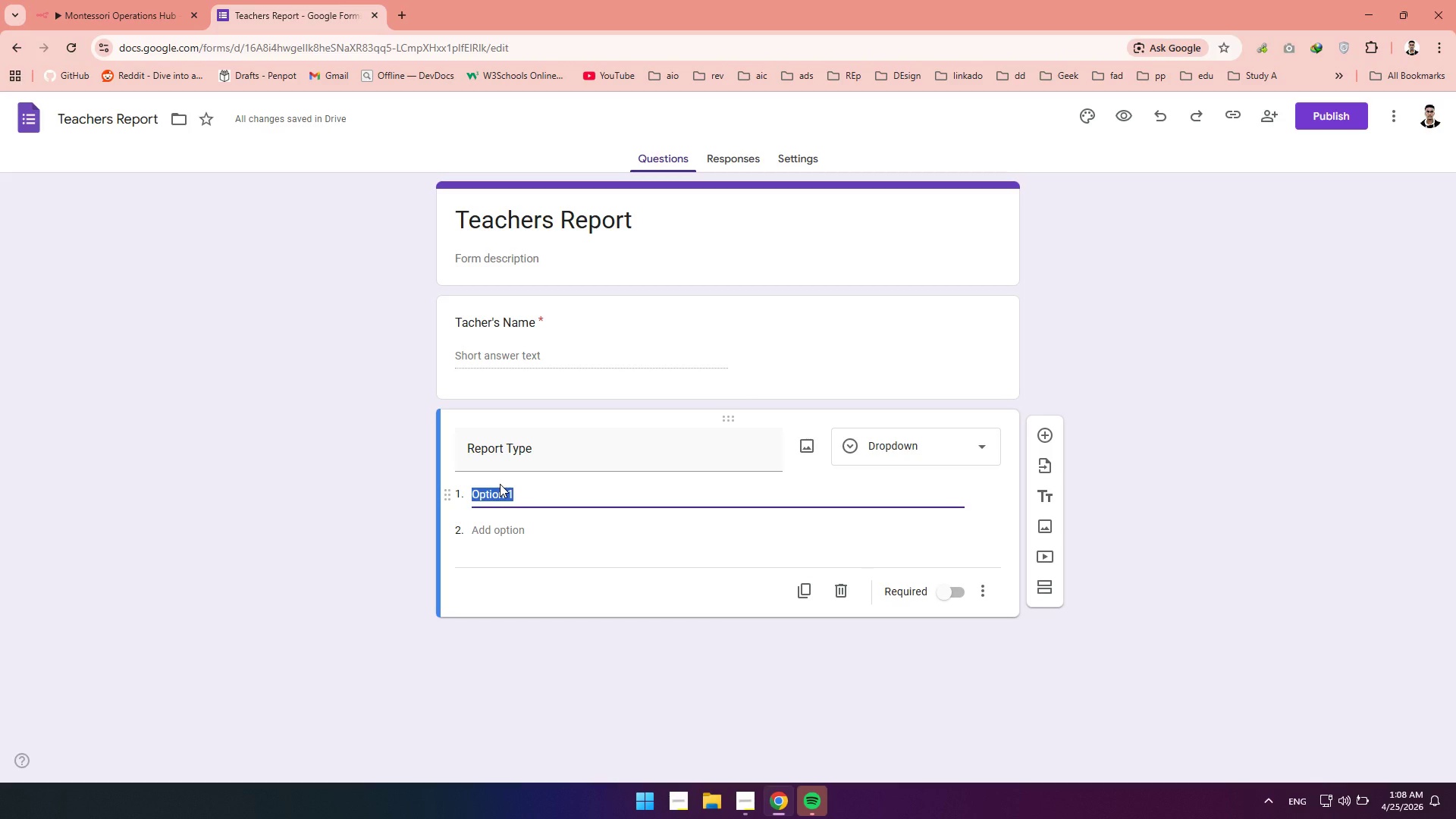 
type(Incident)
 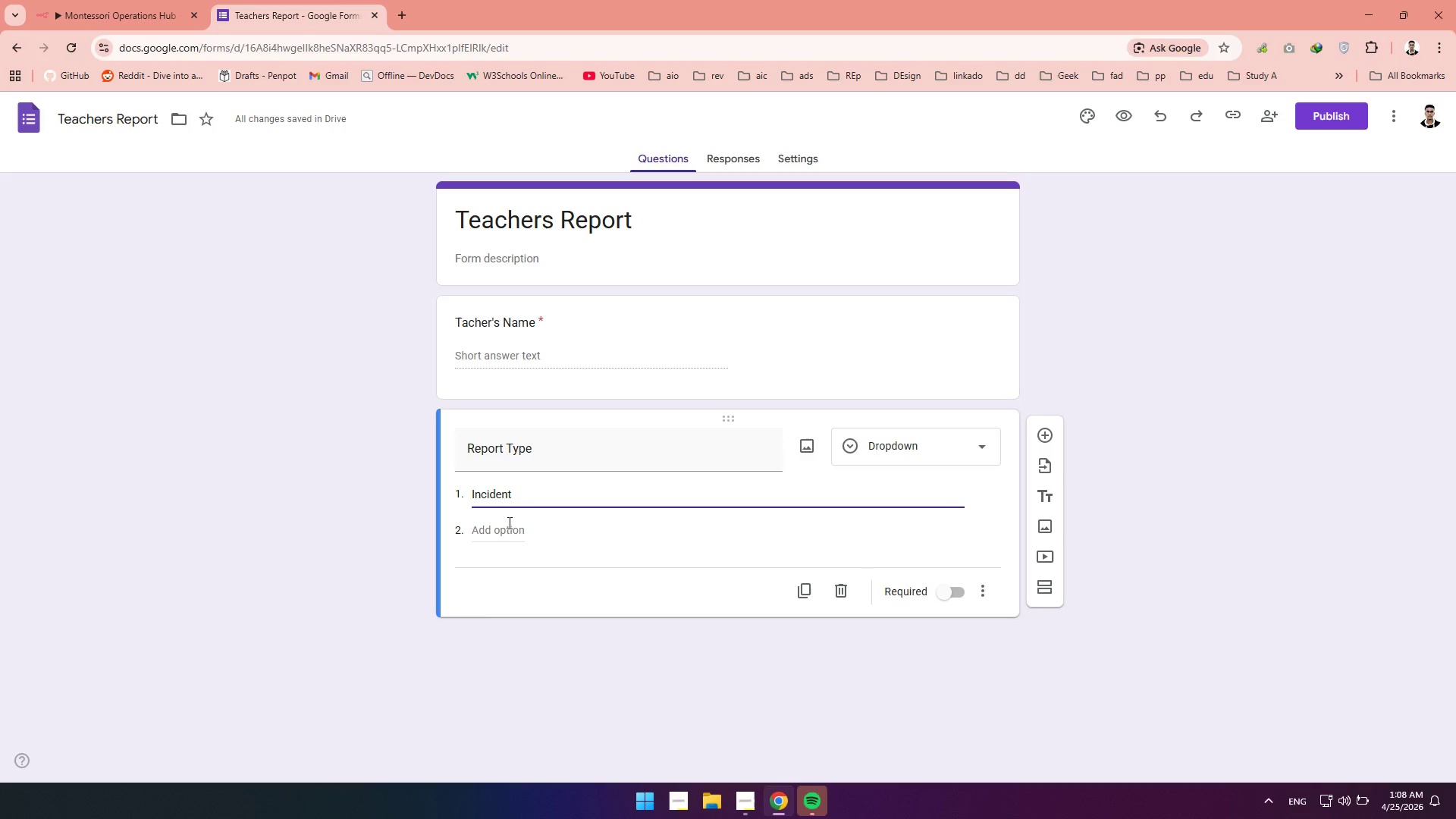 
left_click([508, 522])
 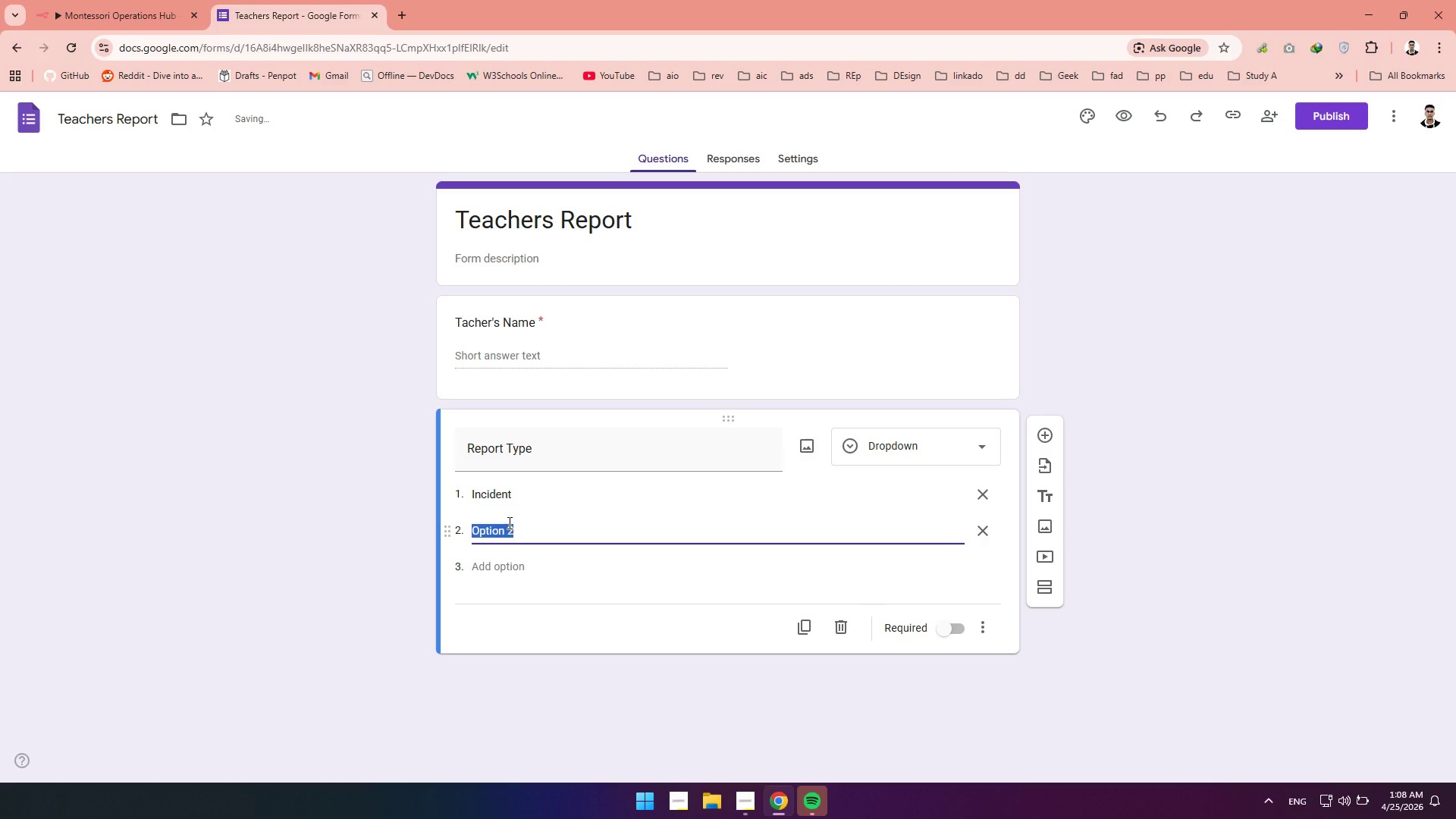 
type(Low Supplies)
 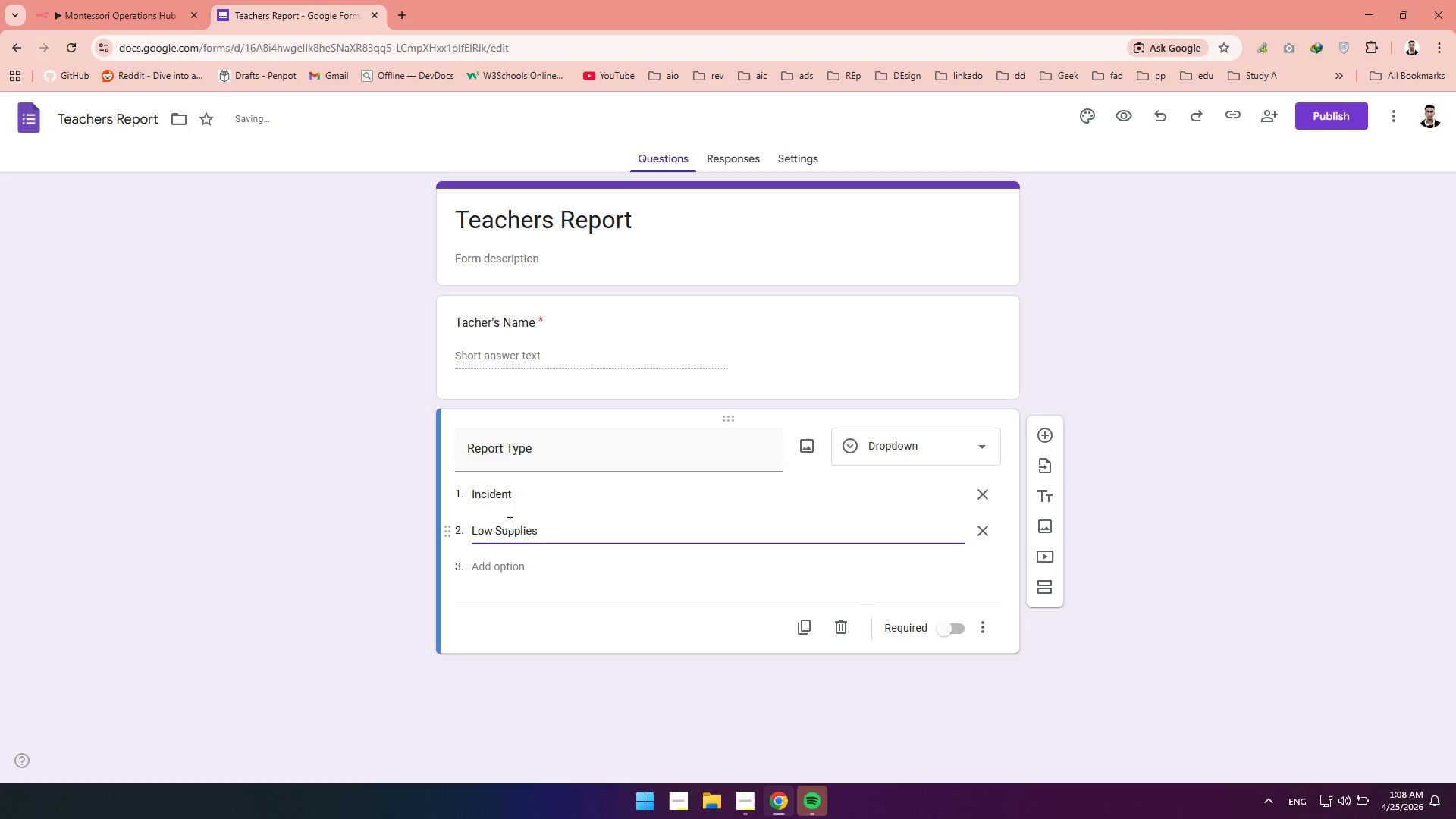 
left_click([514, 565])
 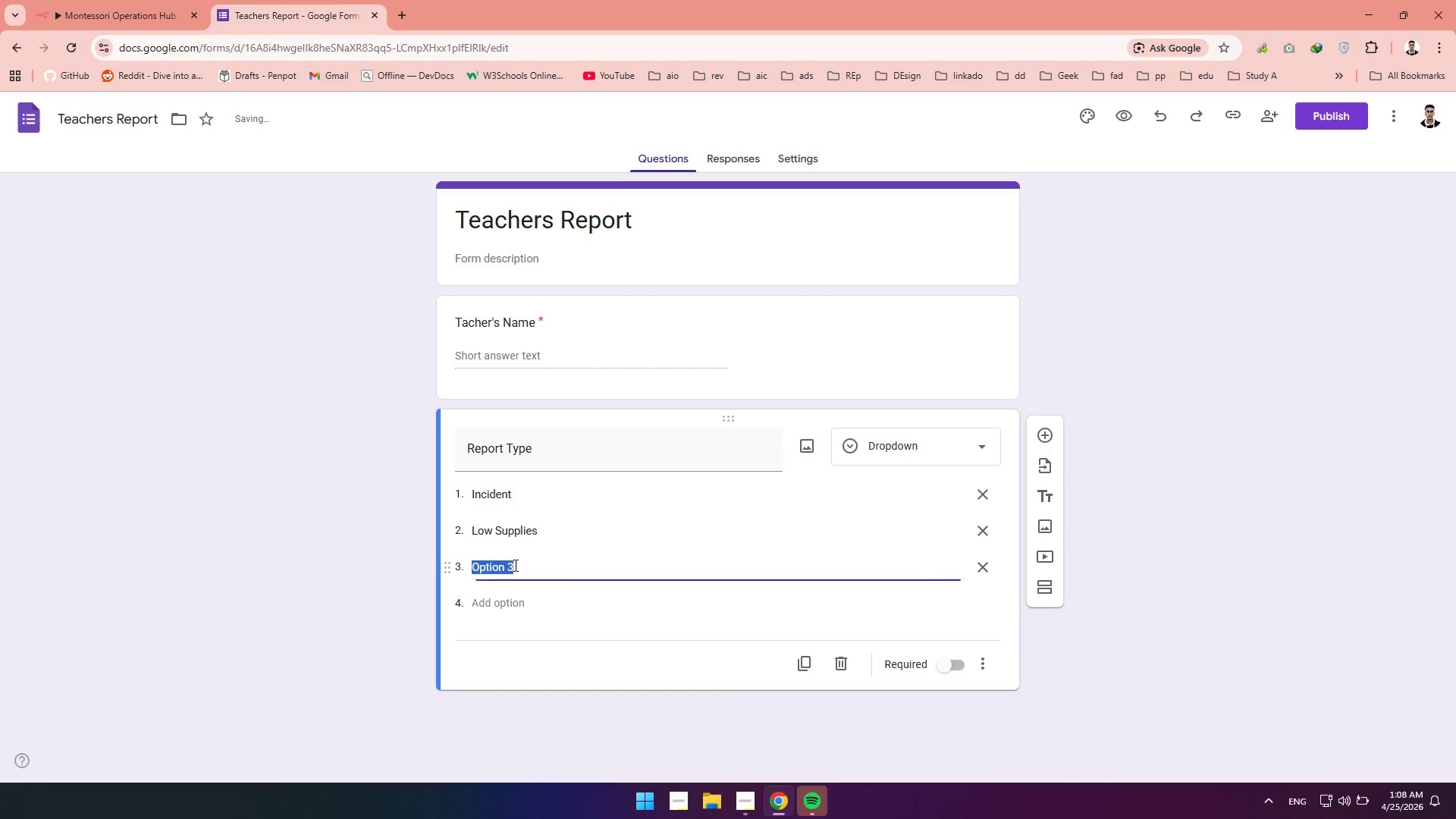 
type(General Update)
 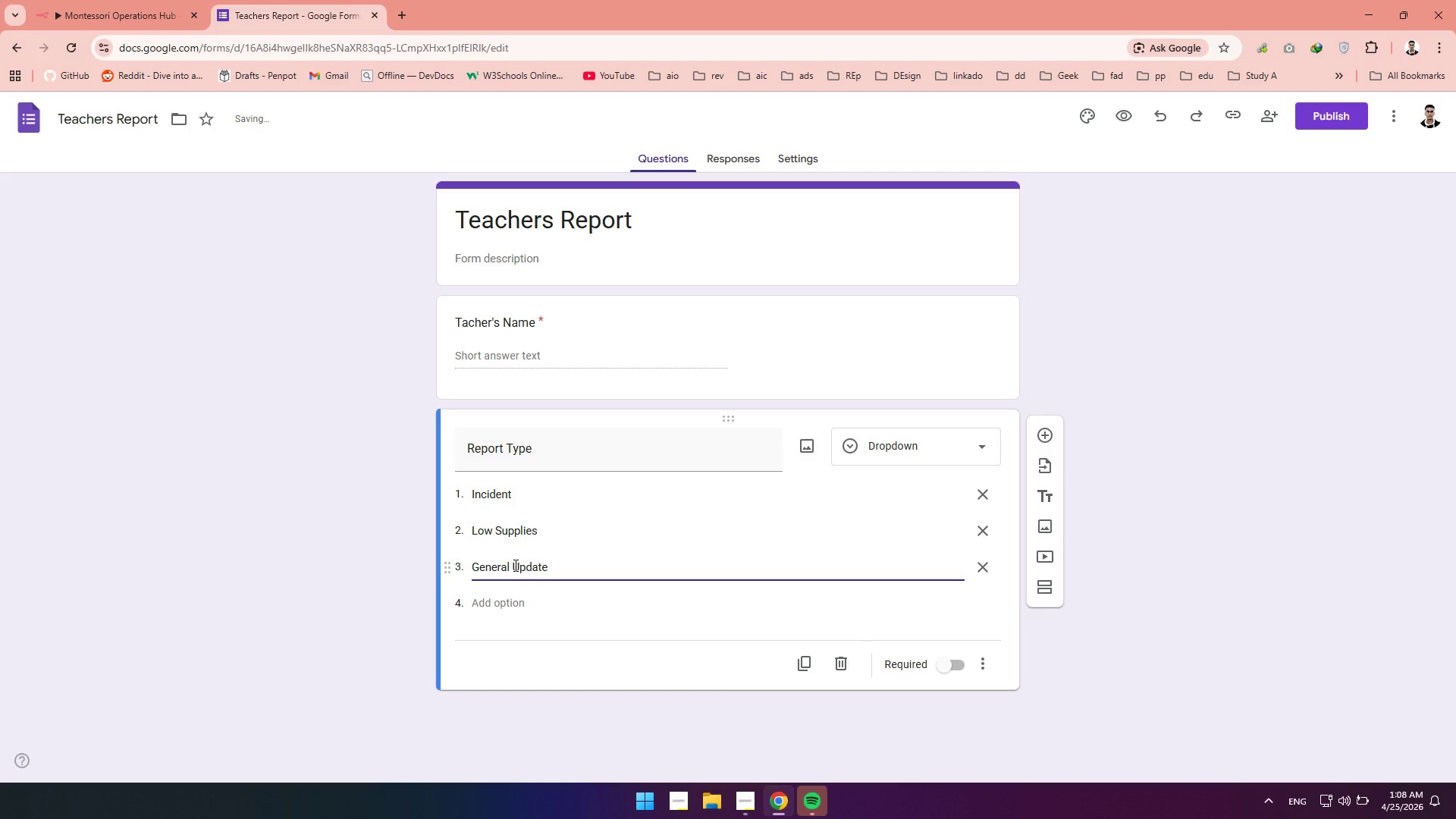 
left_click([955, 668])
 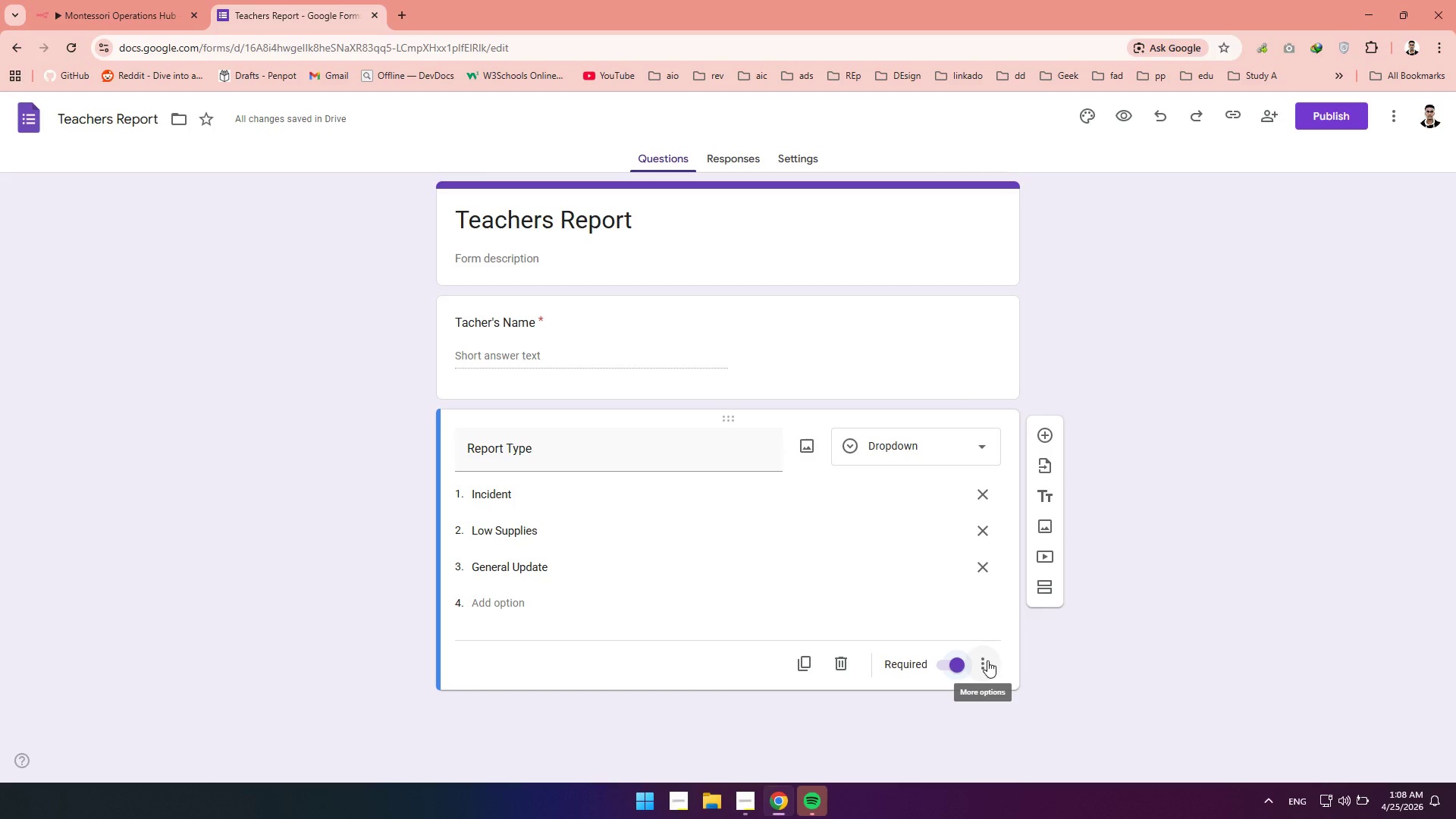 
wait(7.28)
 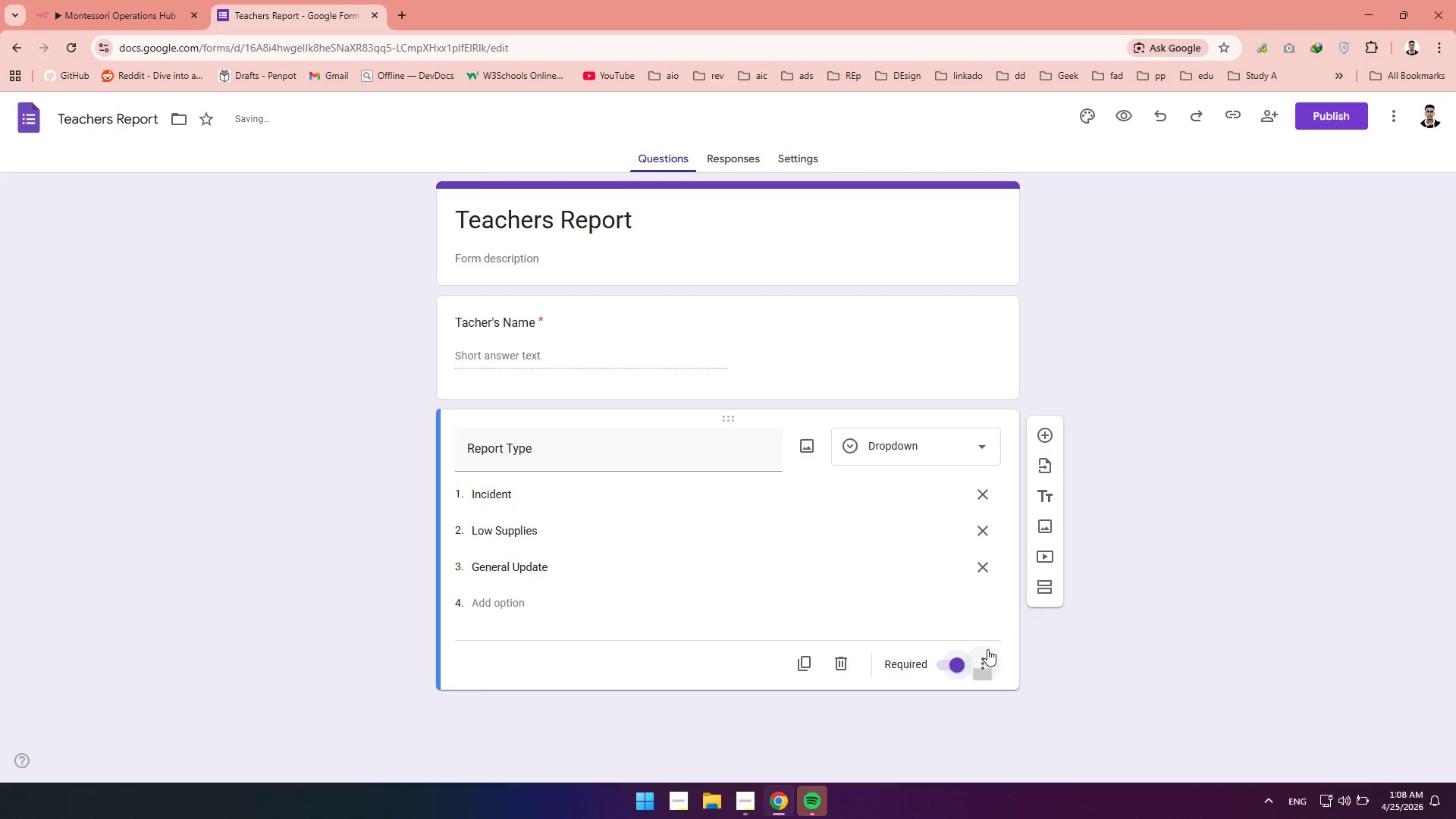 
left_click([1351, 808])
 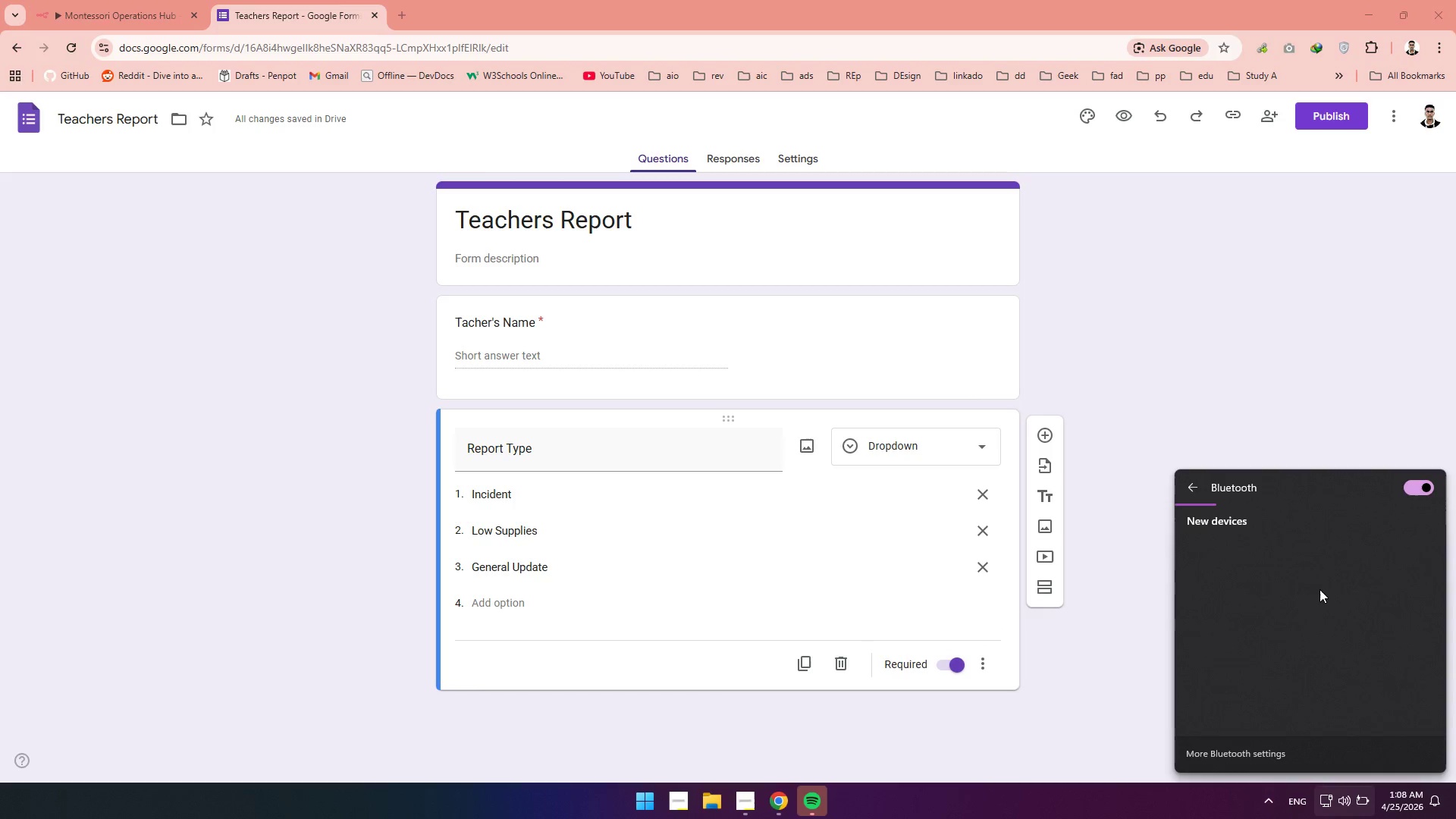 
left_click([1285, 577])
 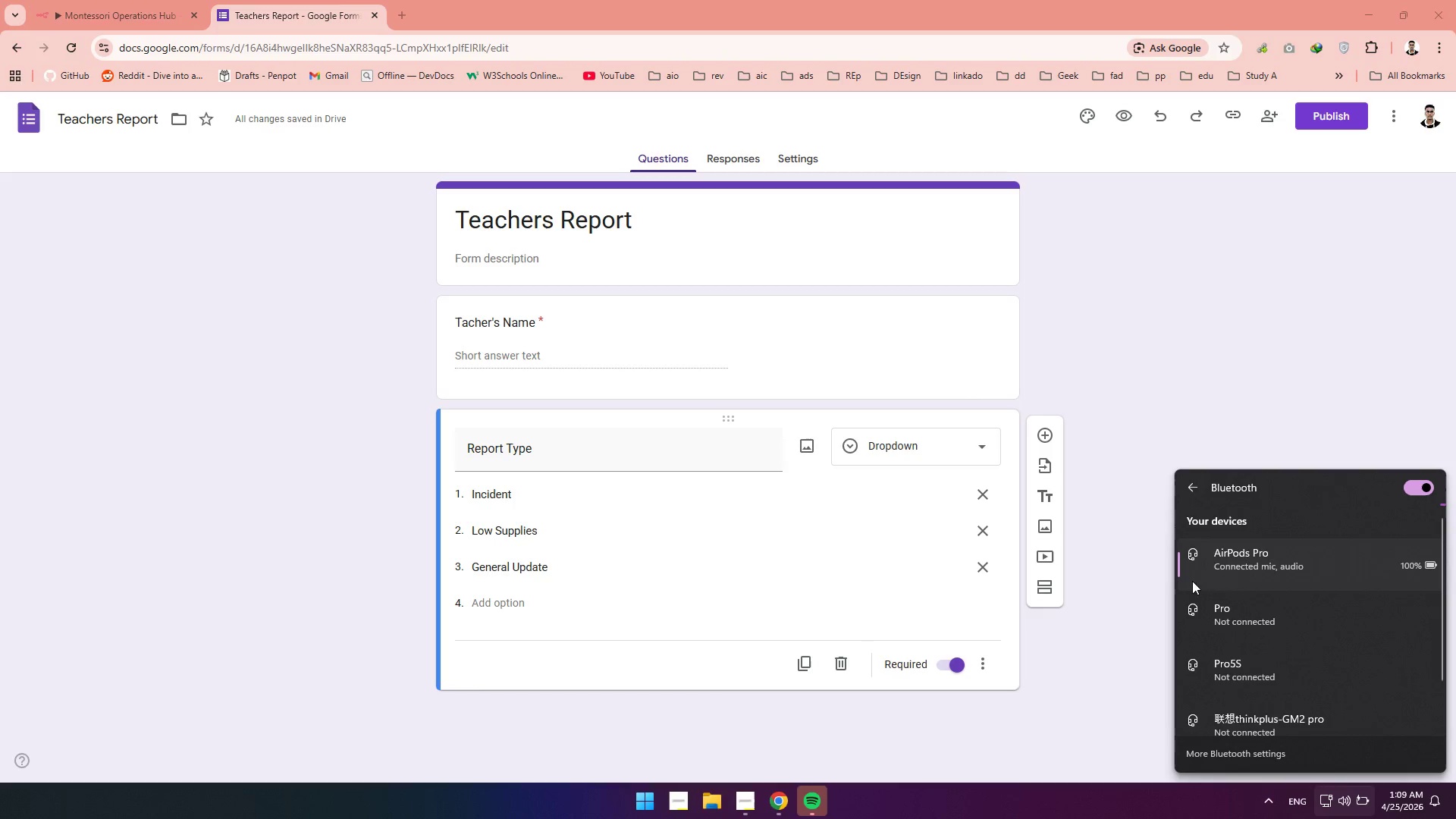 
wait(5.84)
 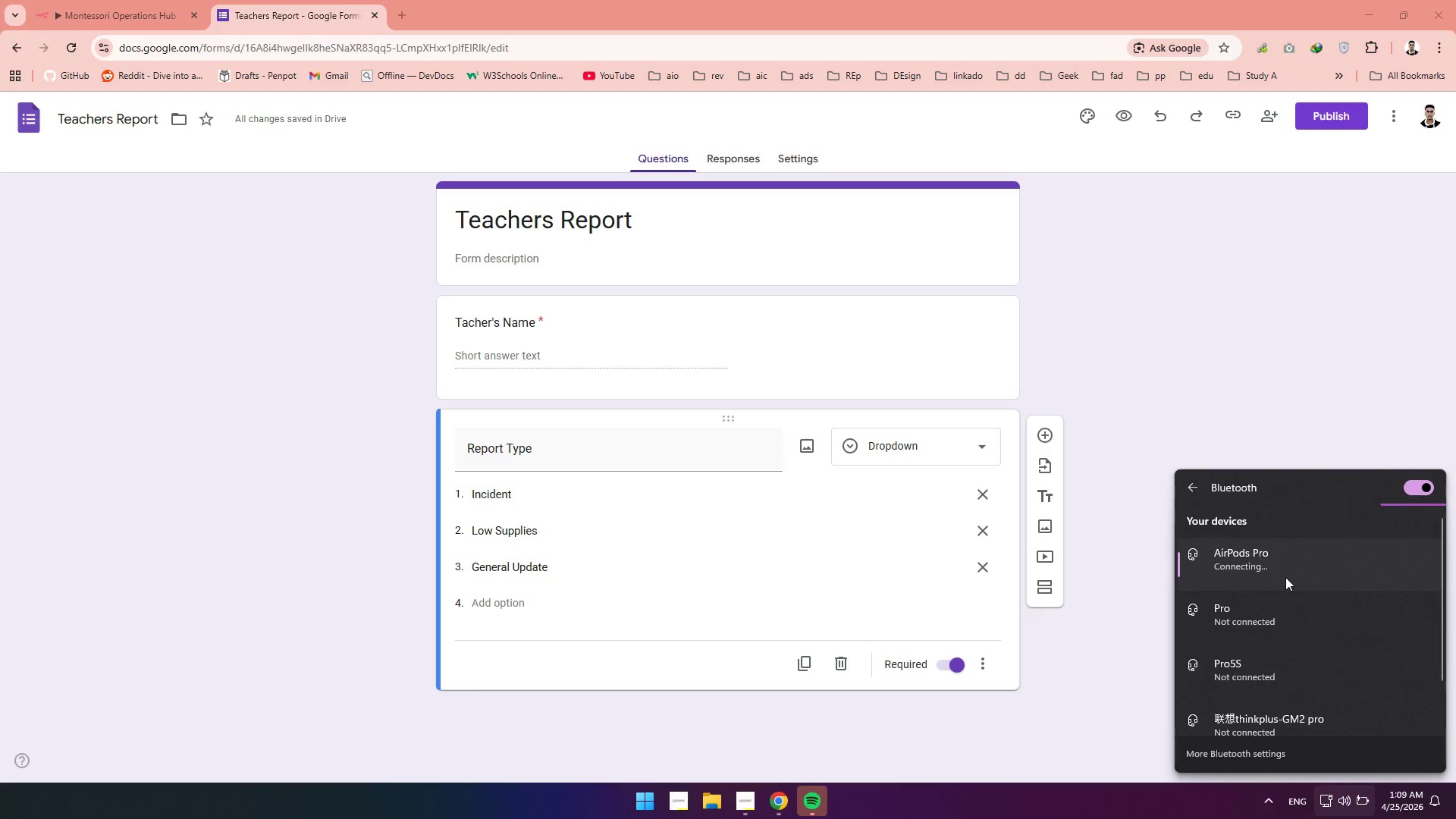 
left_click([824, 804])
 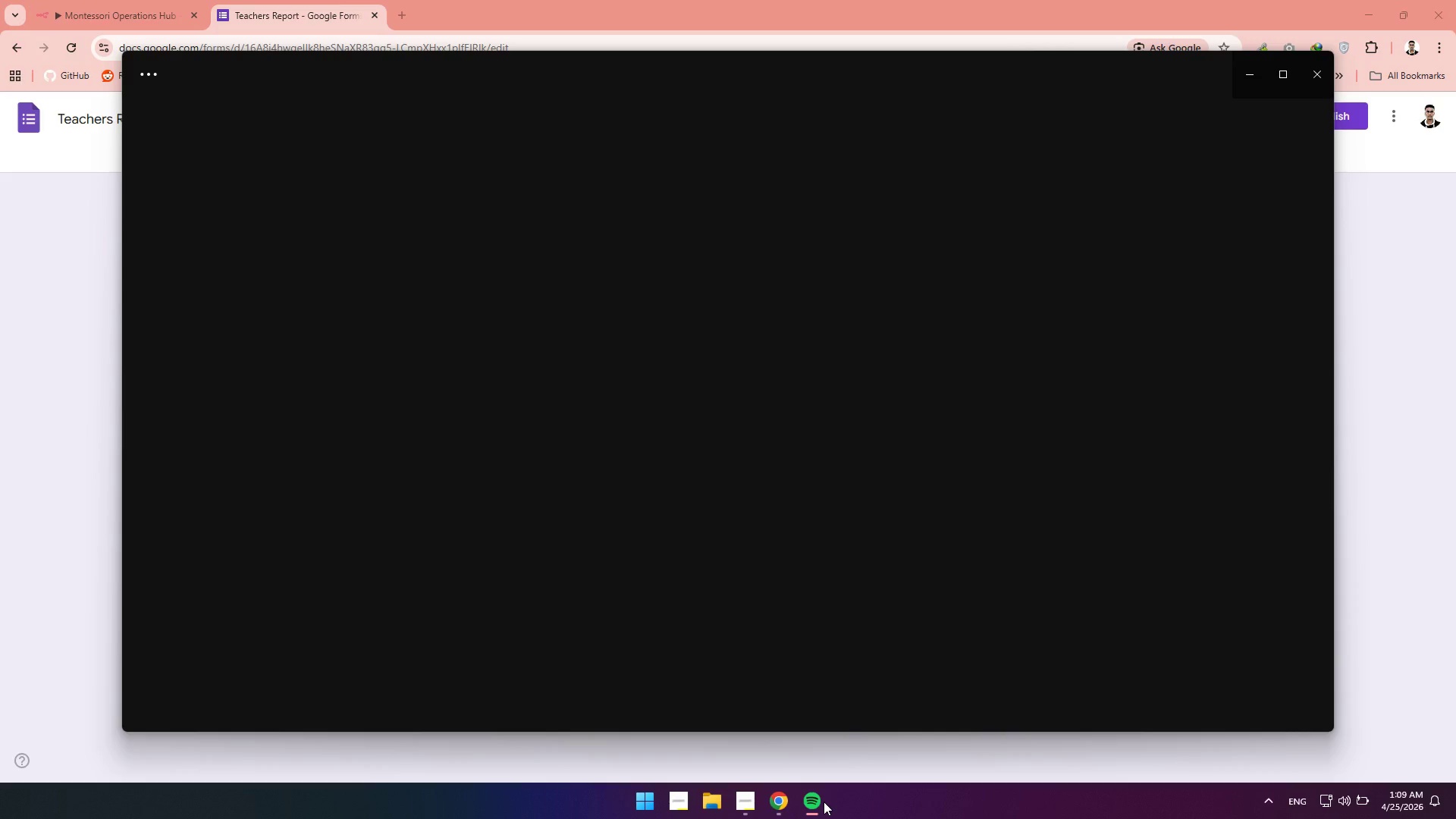 
left_click([824, 802])
 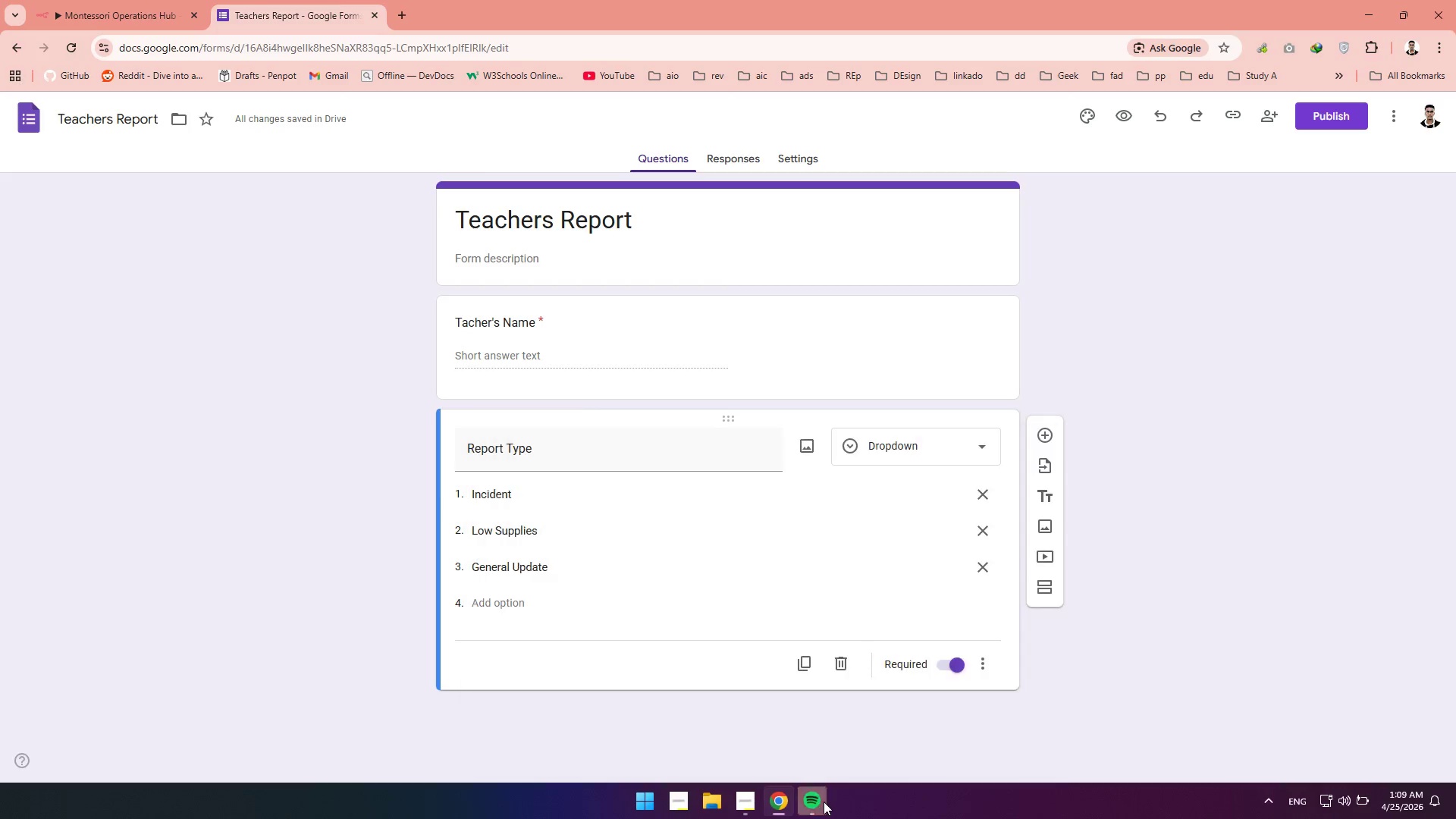 
left_click([824, 802])
 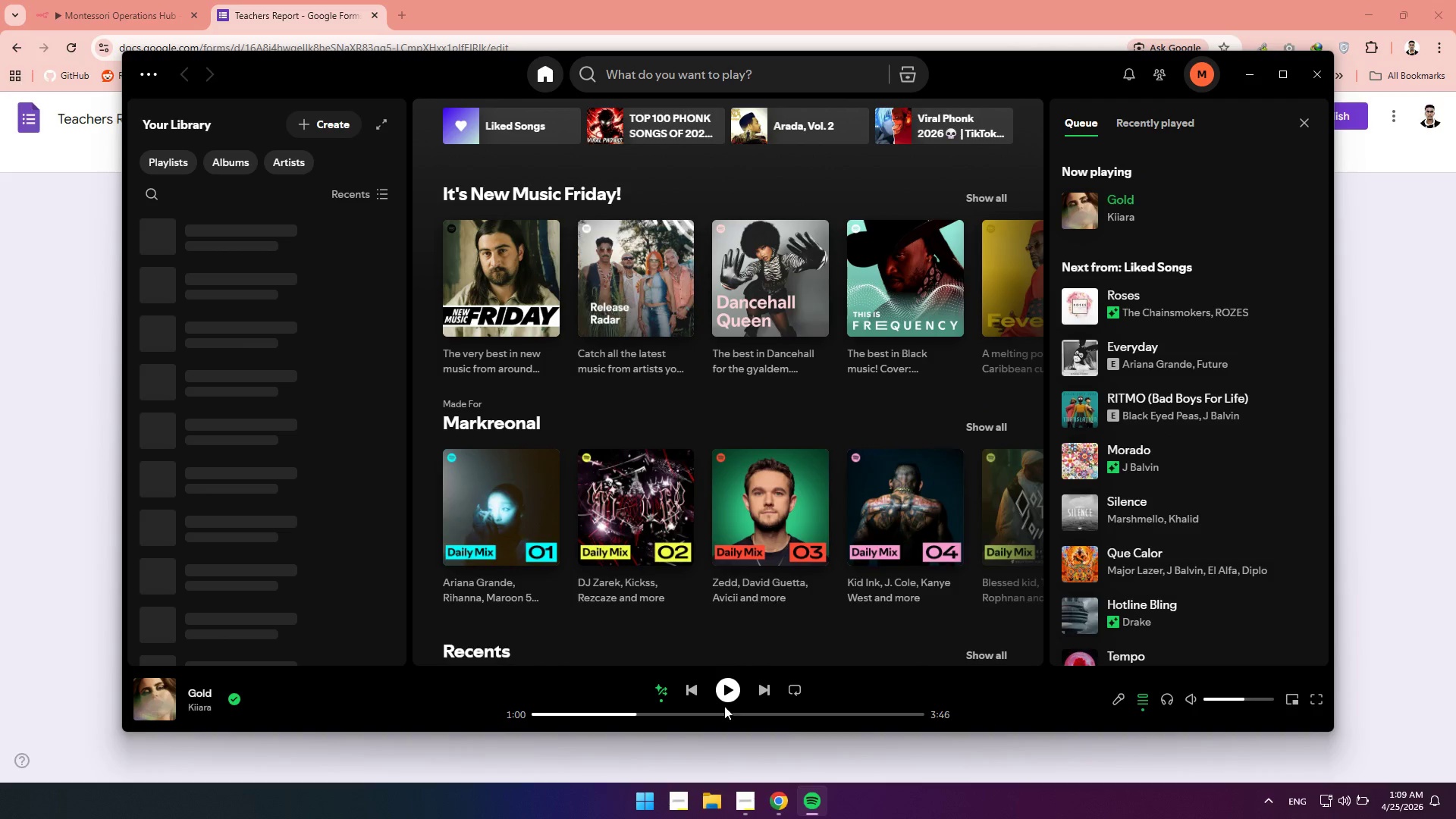 
left_click([726, 689])
 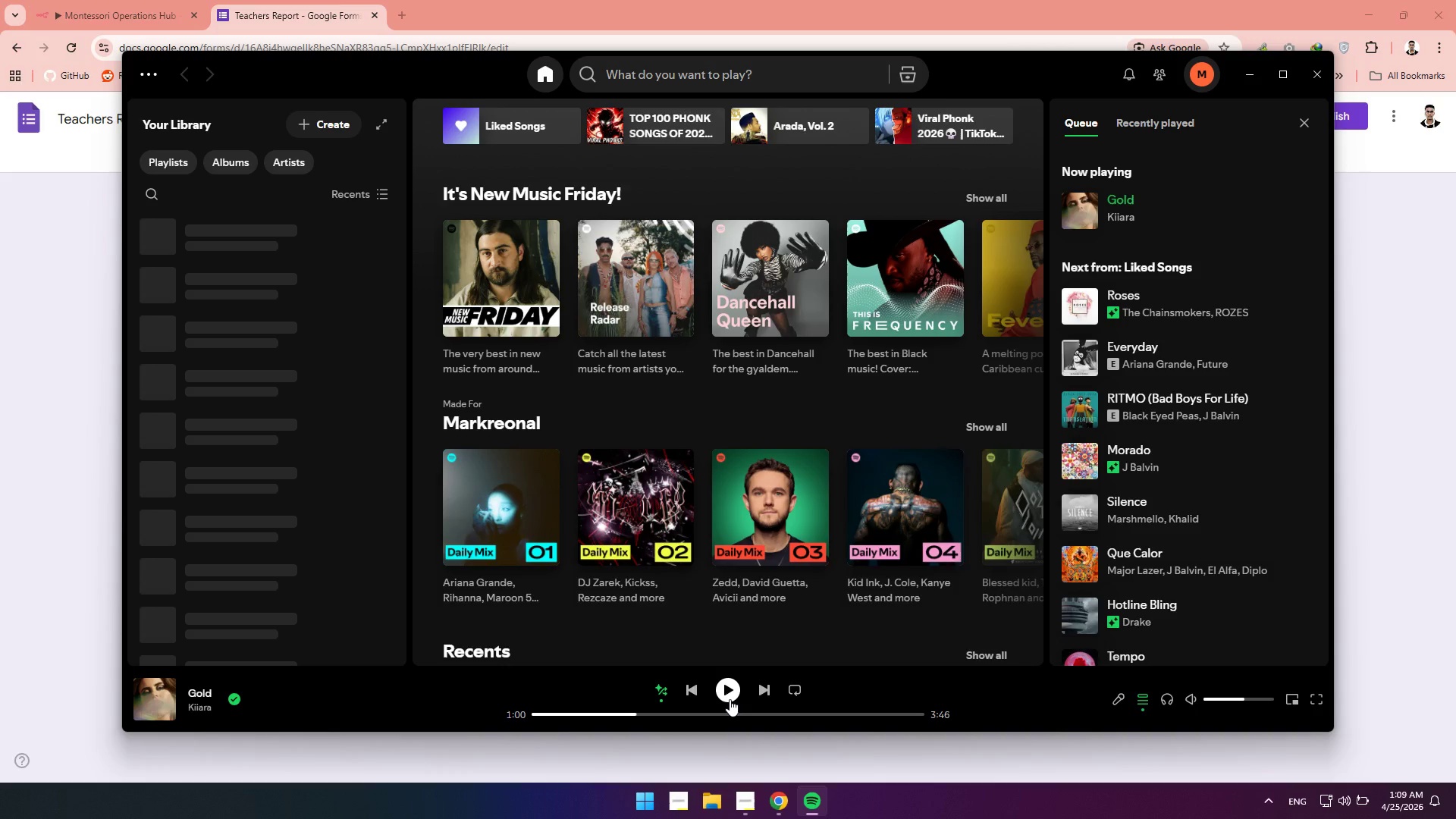 
left_click([730, 699])
 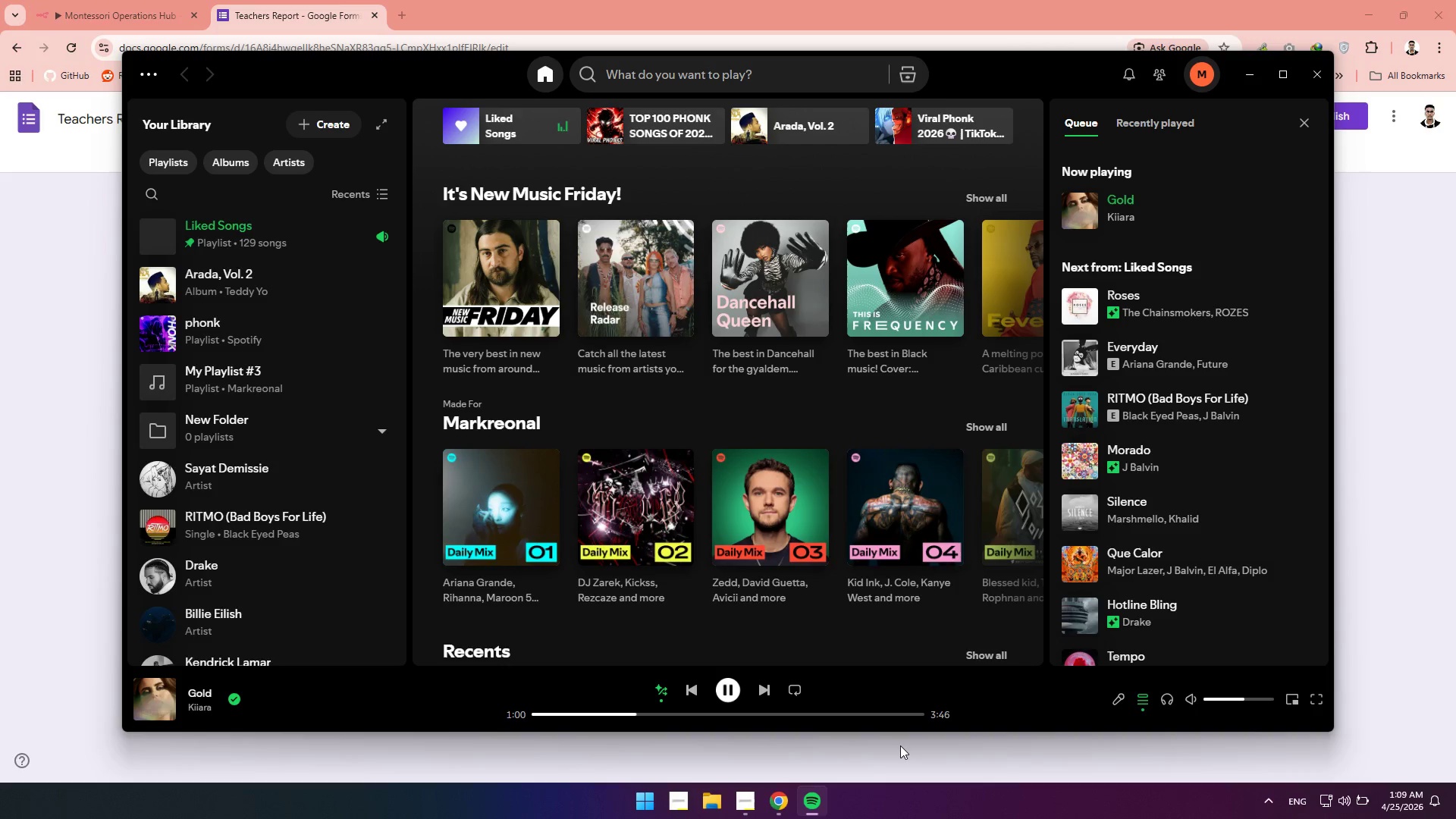 
left_click([946, 782])
 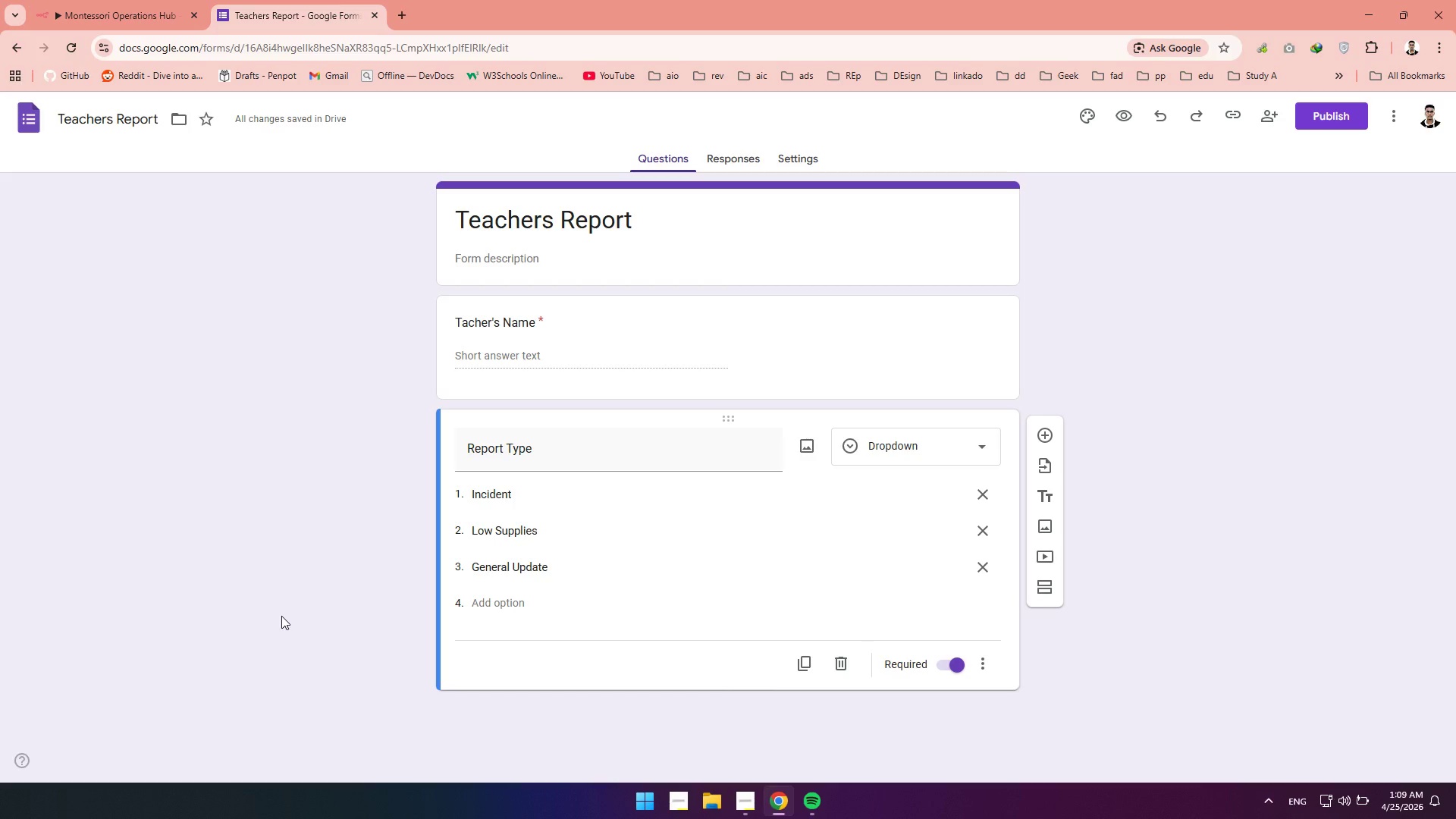 
wait(15.64)
 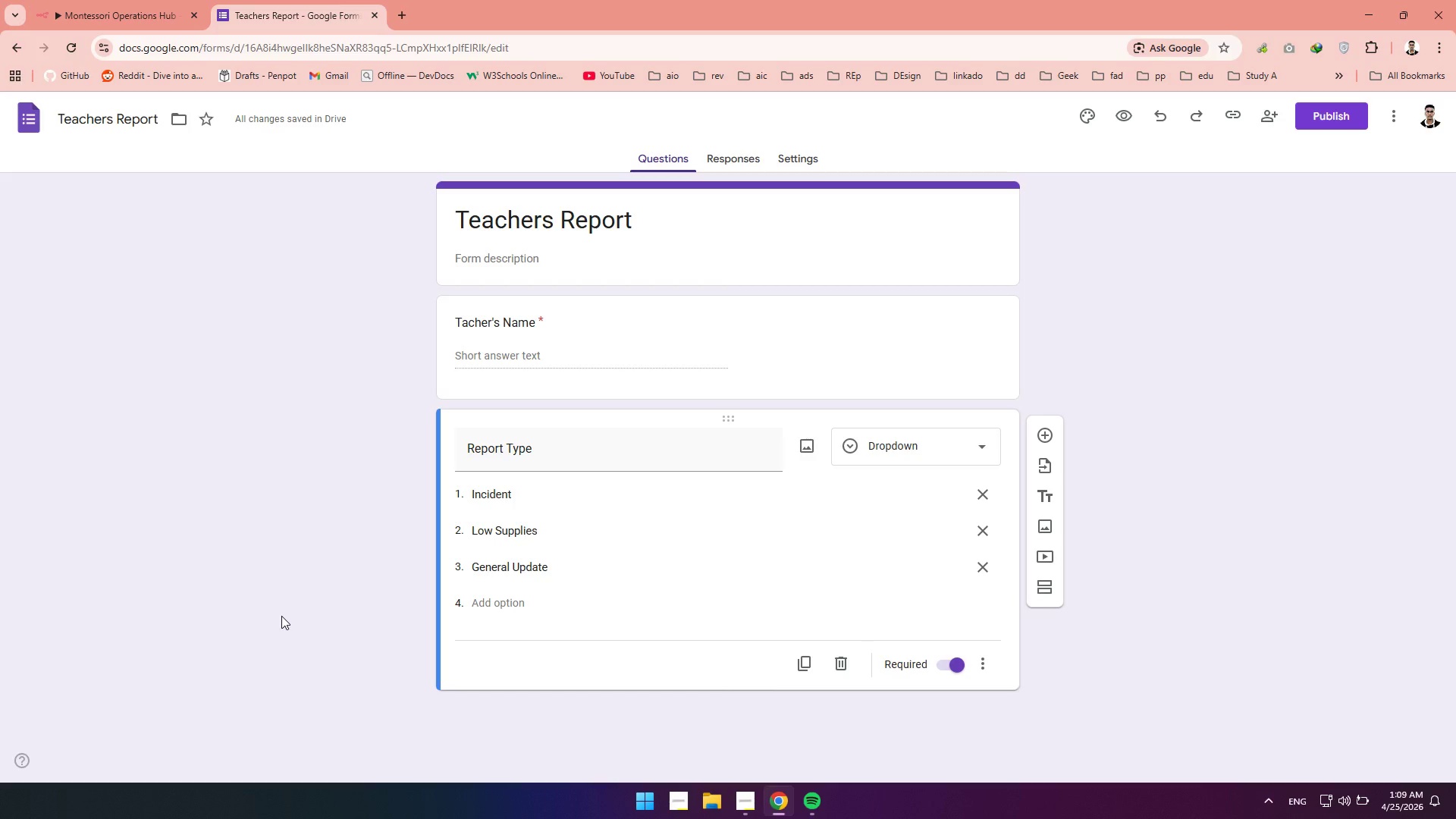 
left_click([754, 803])